 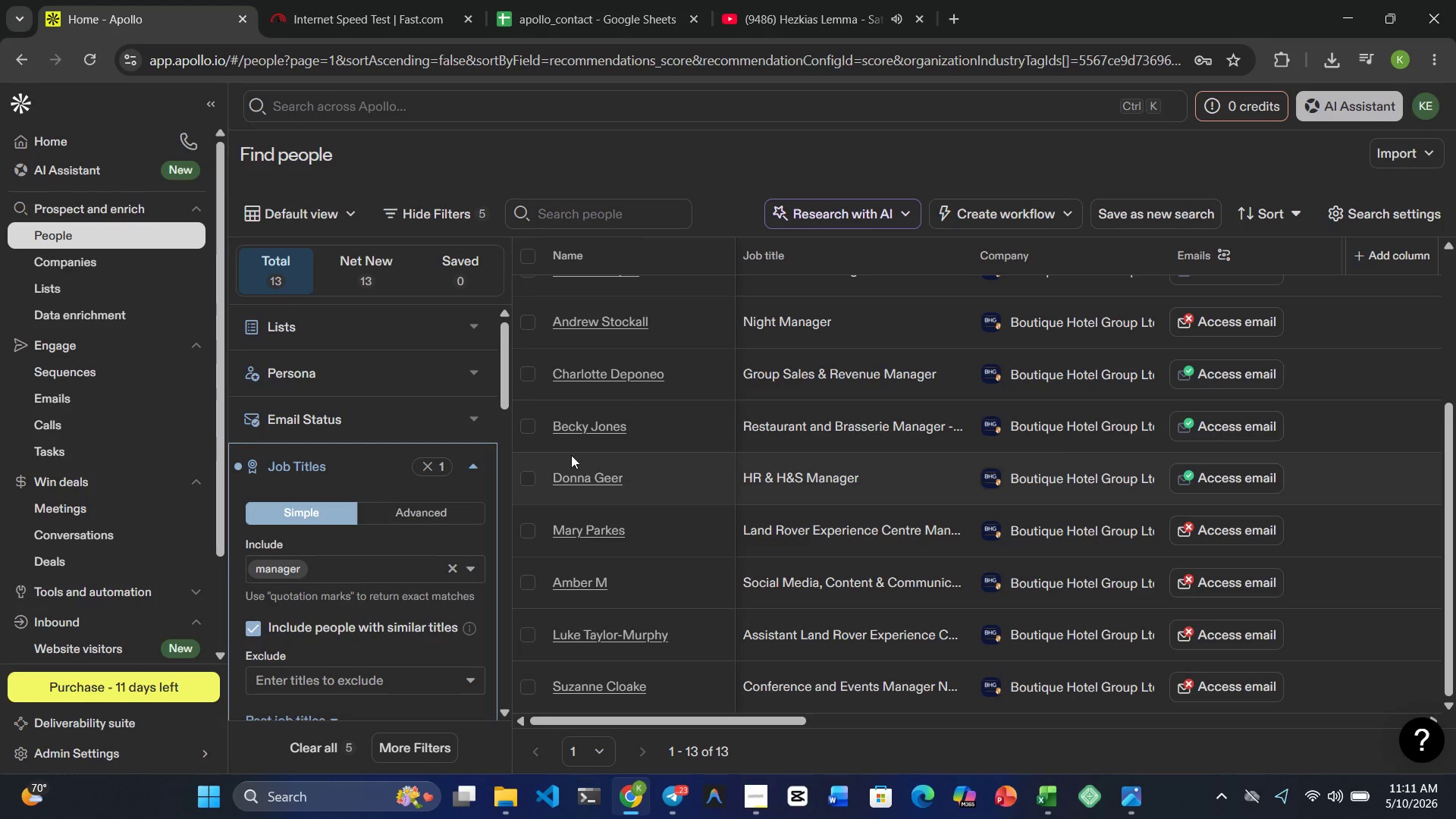 
scroll: coordinate [591, 536], scroll_direction: up, amount: 22.0
 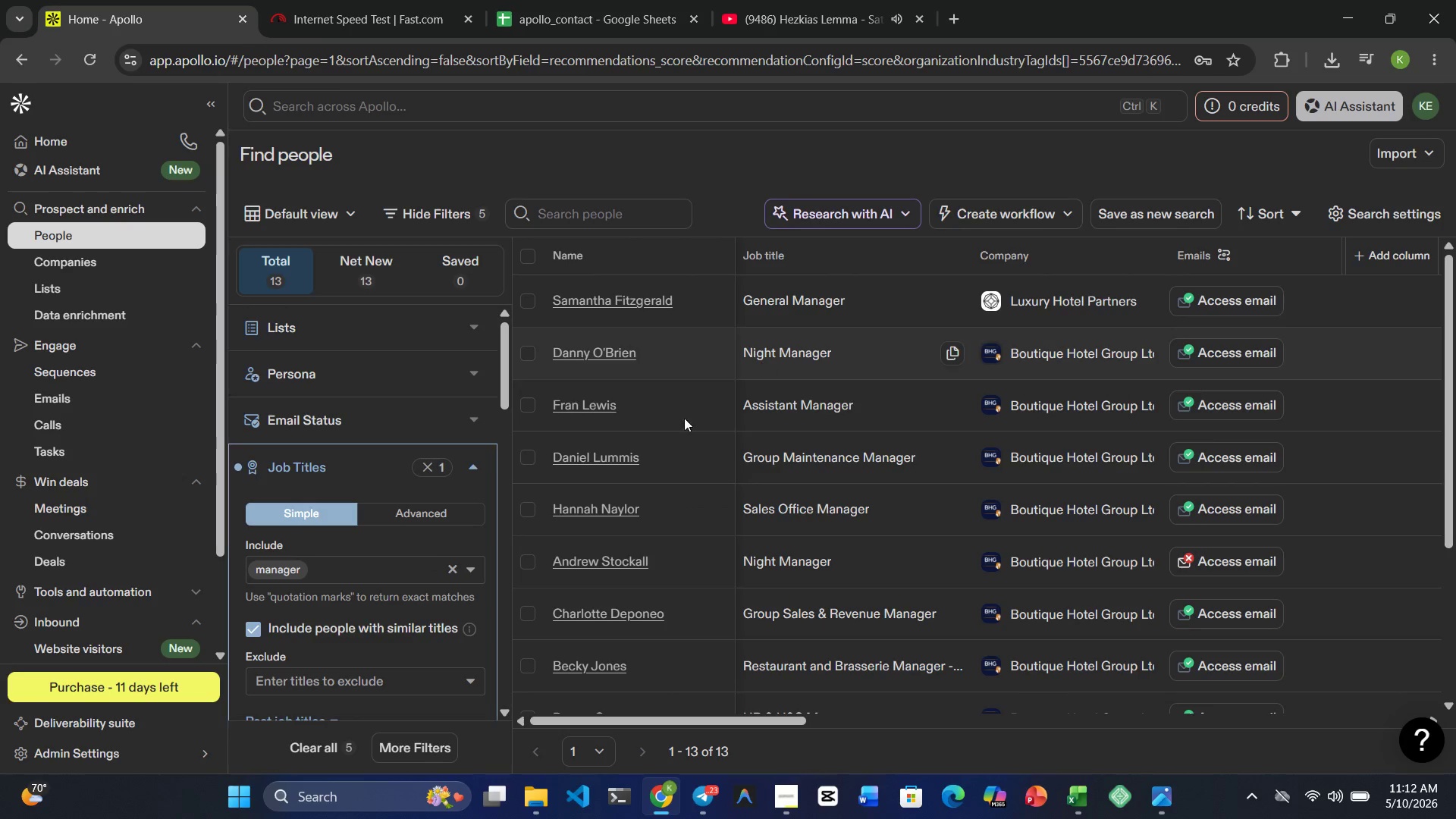 
scroll: coordinate [393, 511], scroll_direction: up, amount: 10.0
 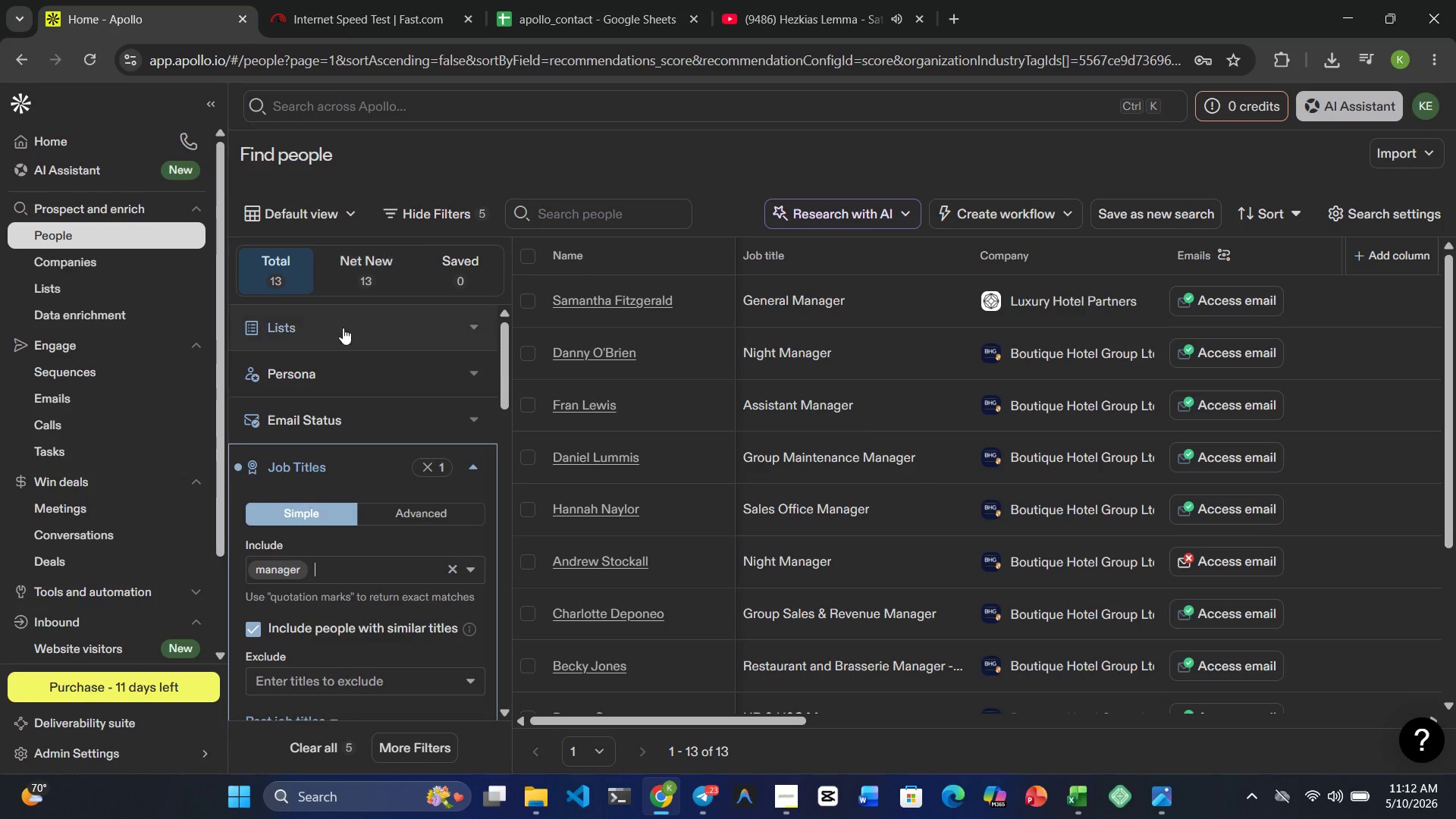 
left_click([359, 413])
 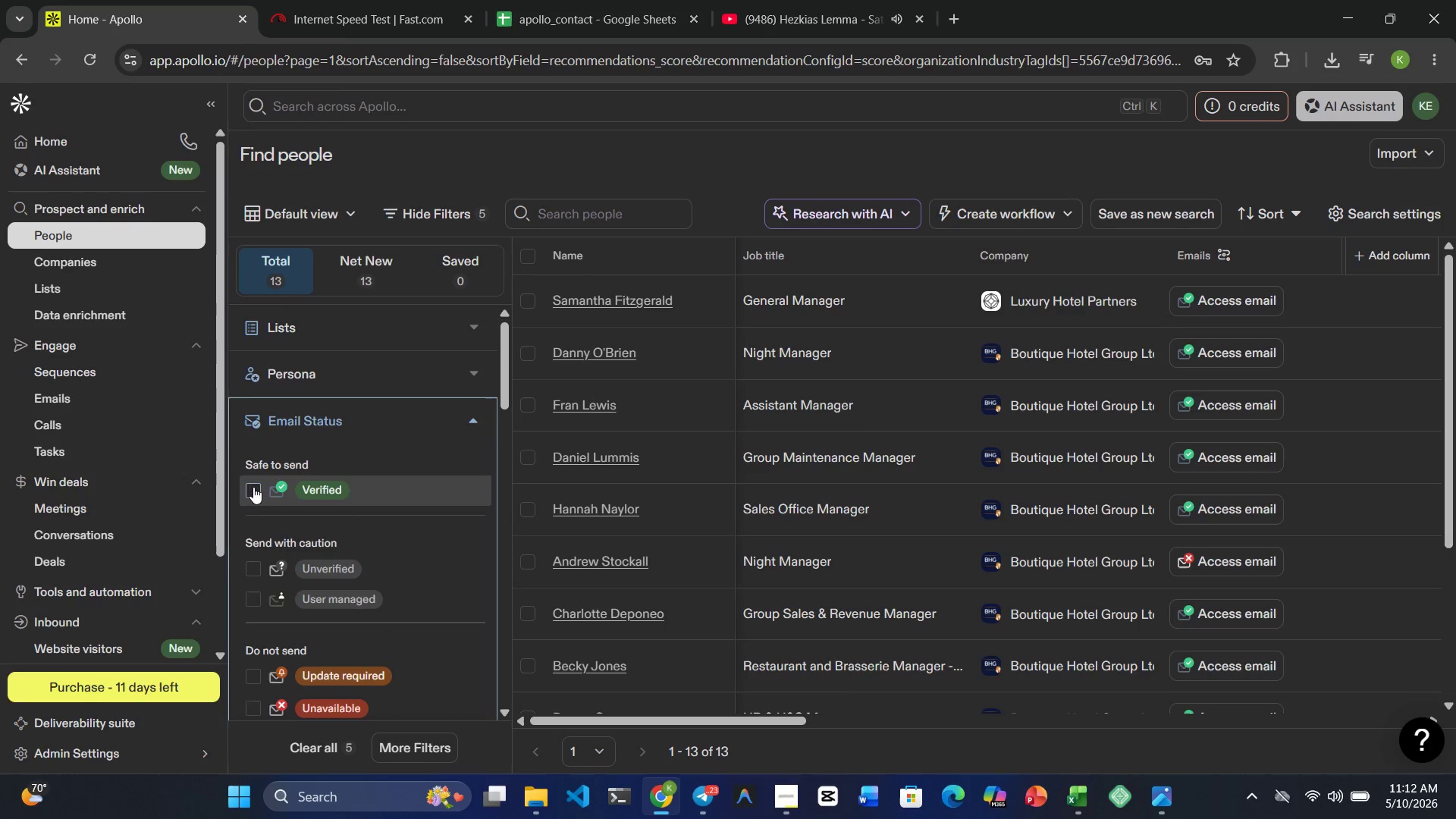 
left_click([253, 487])
 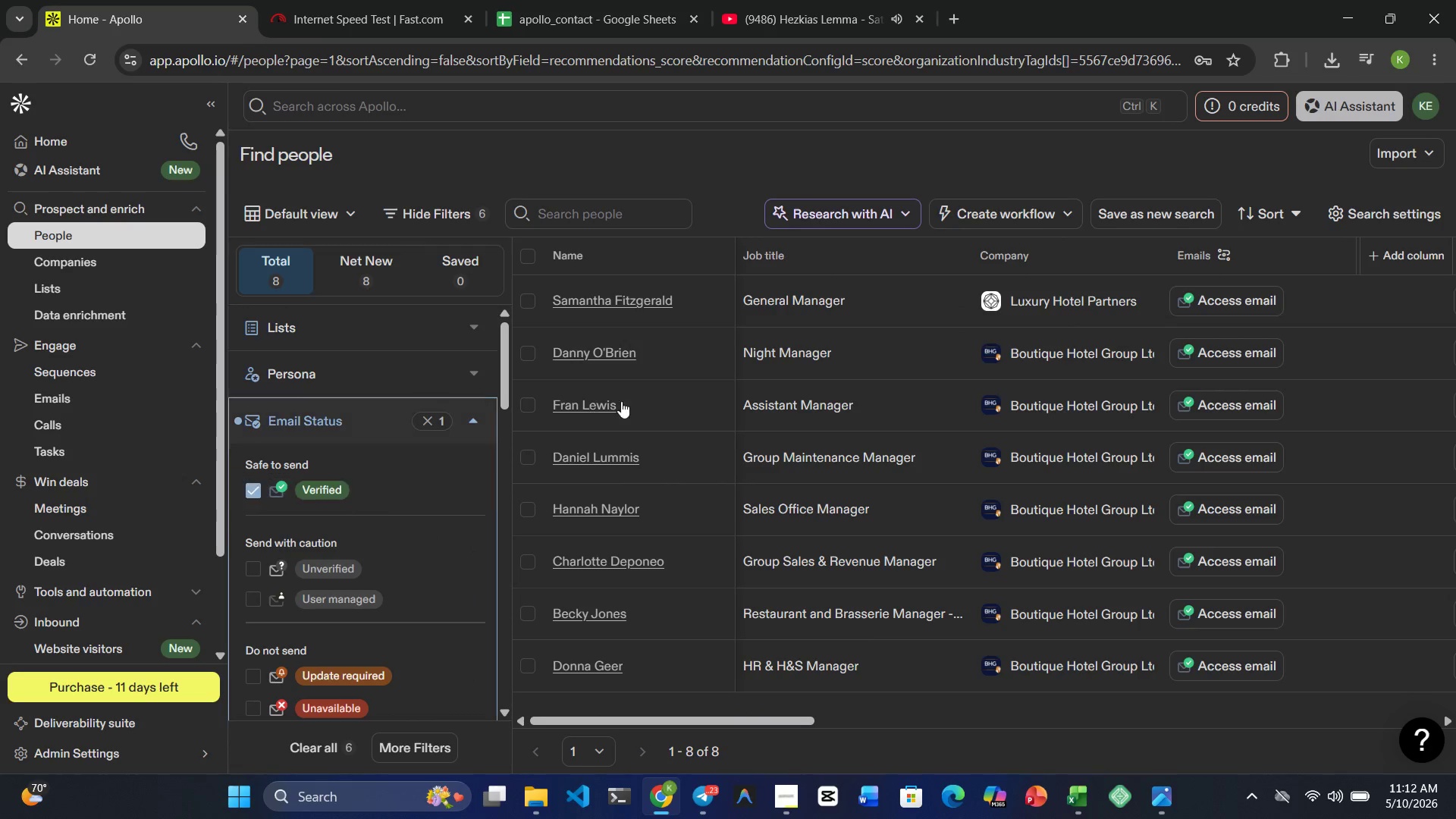 
scroll: coordinate [792, 454], scroll_direction: down, amount: 7.0
 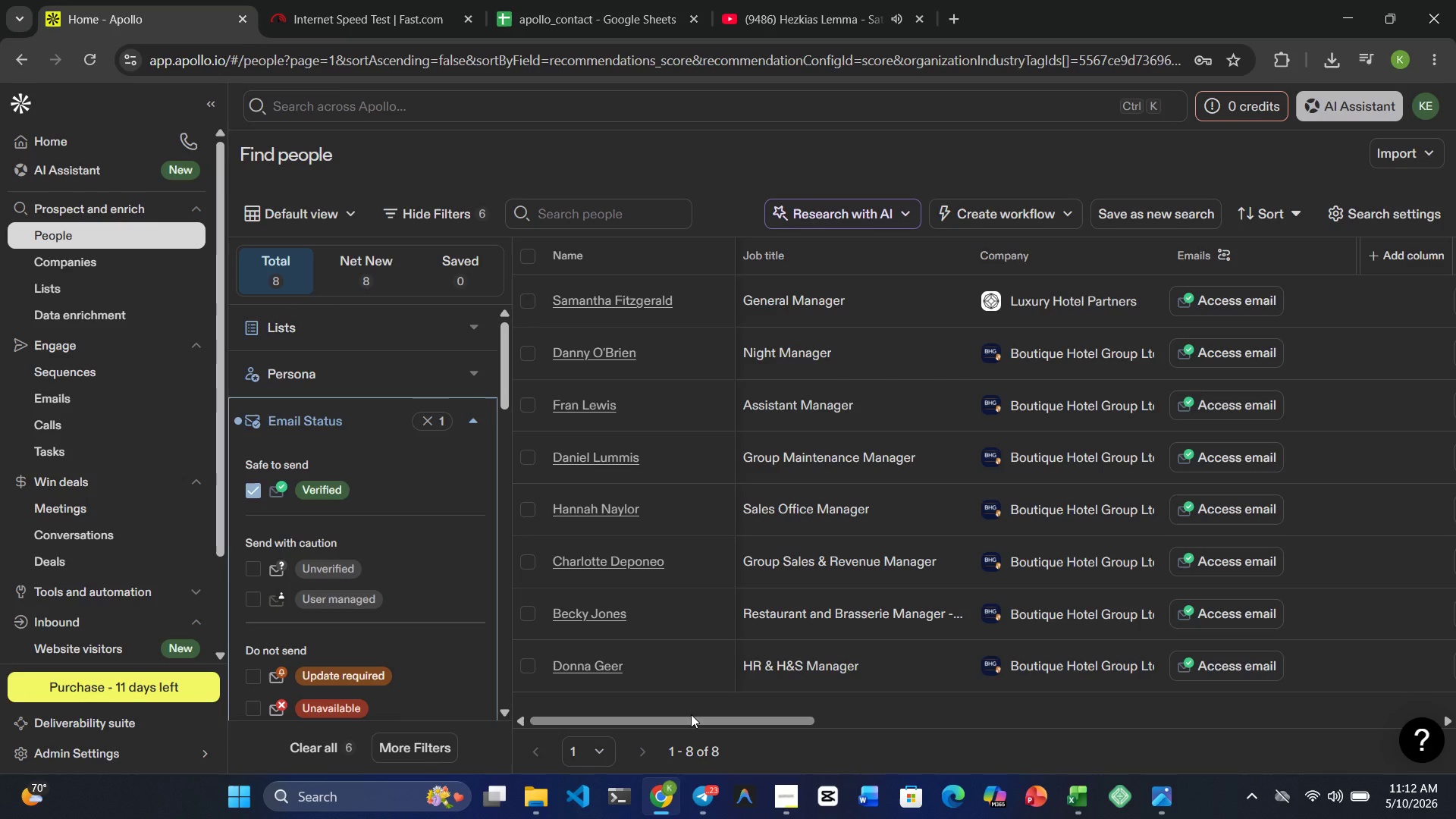 
left_click_drag(start_coordinate=[691, 720], to_coordinate=[1082, 736])
 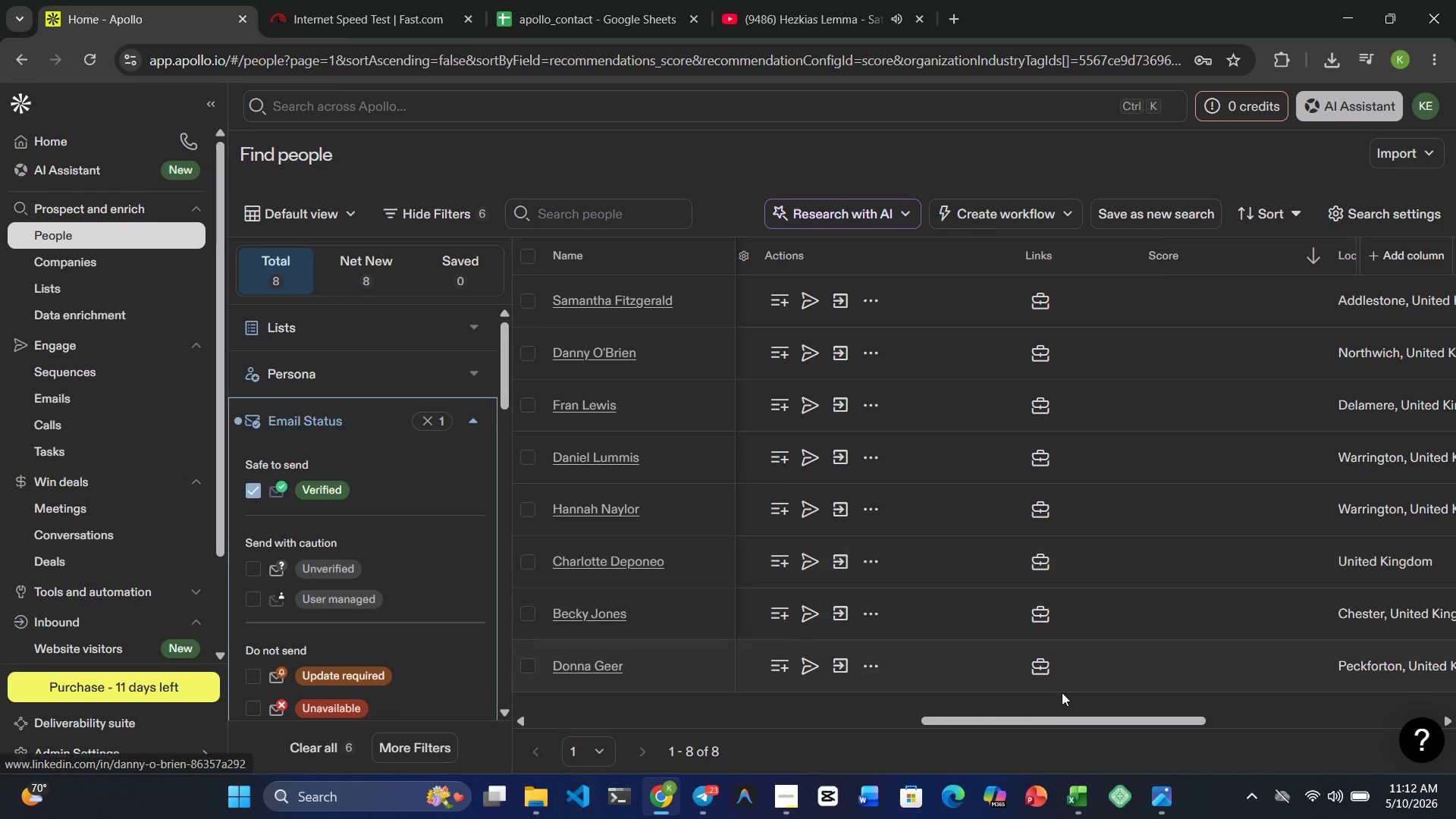 
left_click_drag(start_coordinate=[1046, 723], to_coordinate=[1192, 728])
 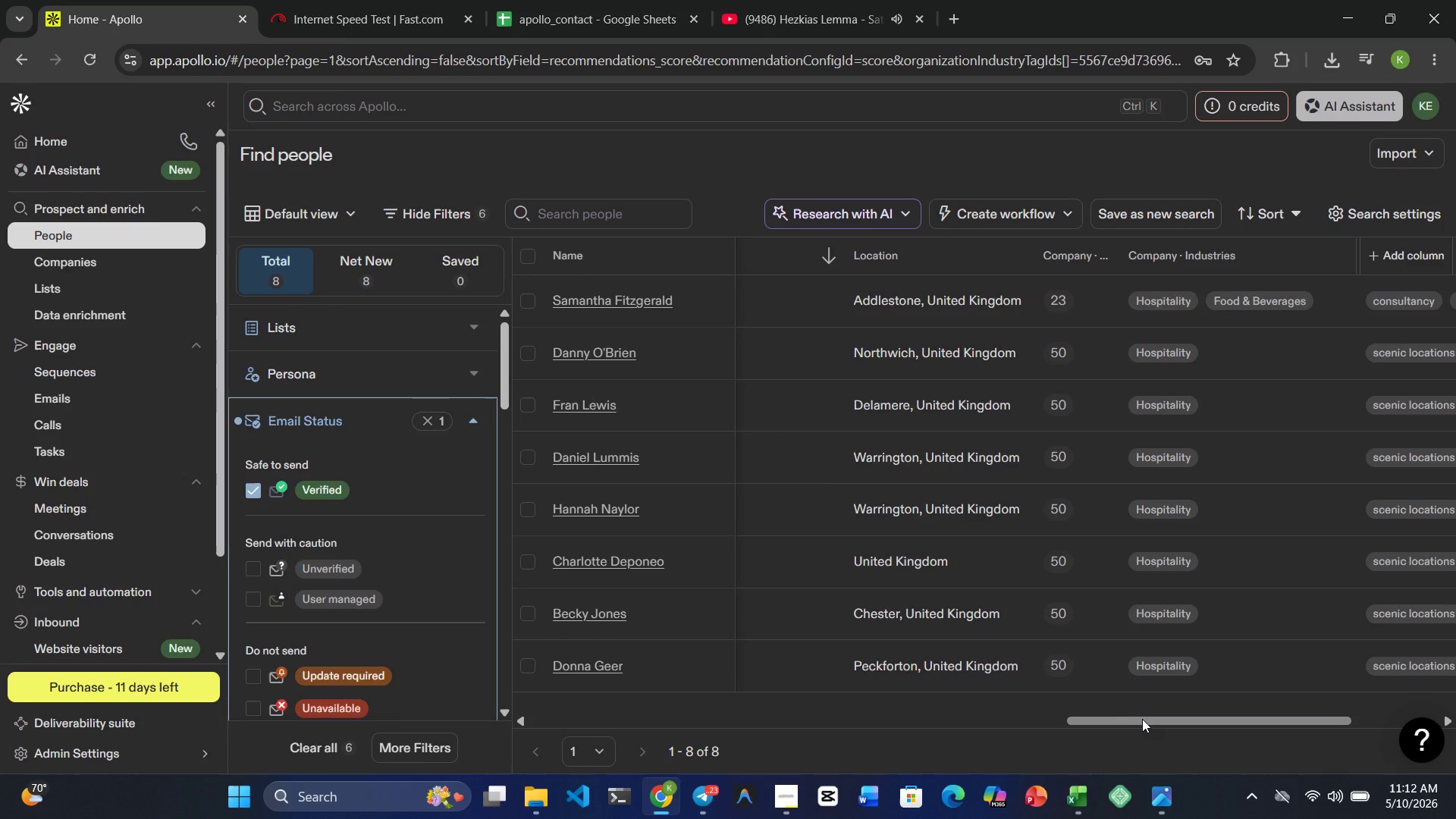 
left_click_drag(start_coordinate=[1136, 723], to_coordinate=[1153, 732])
 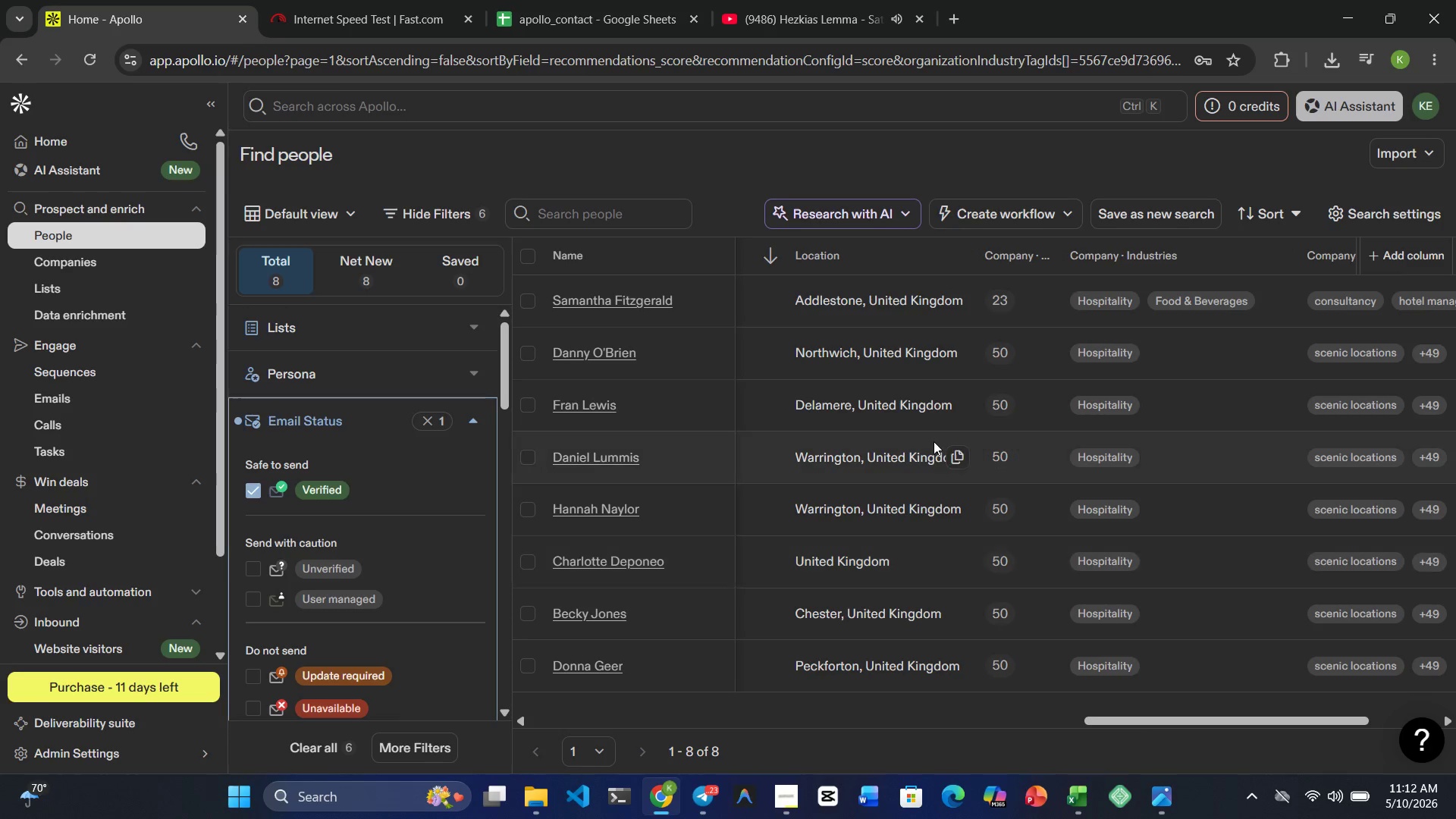 
wait(7.78)
 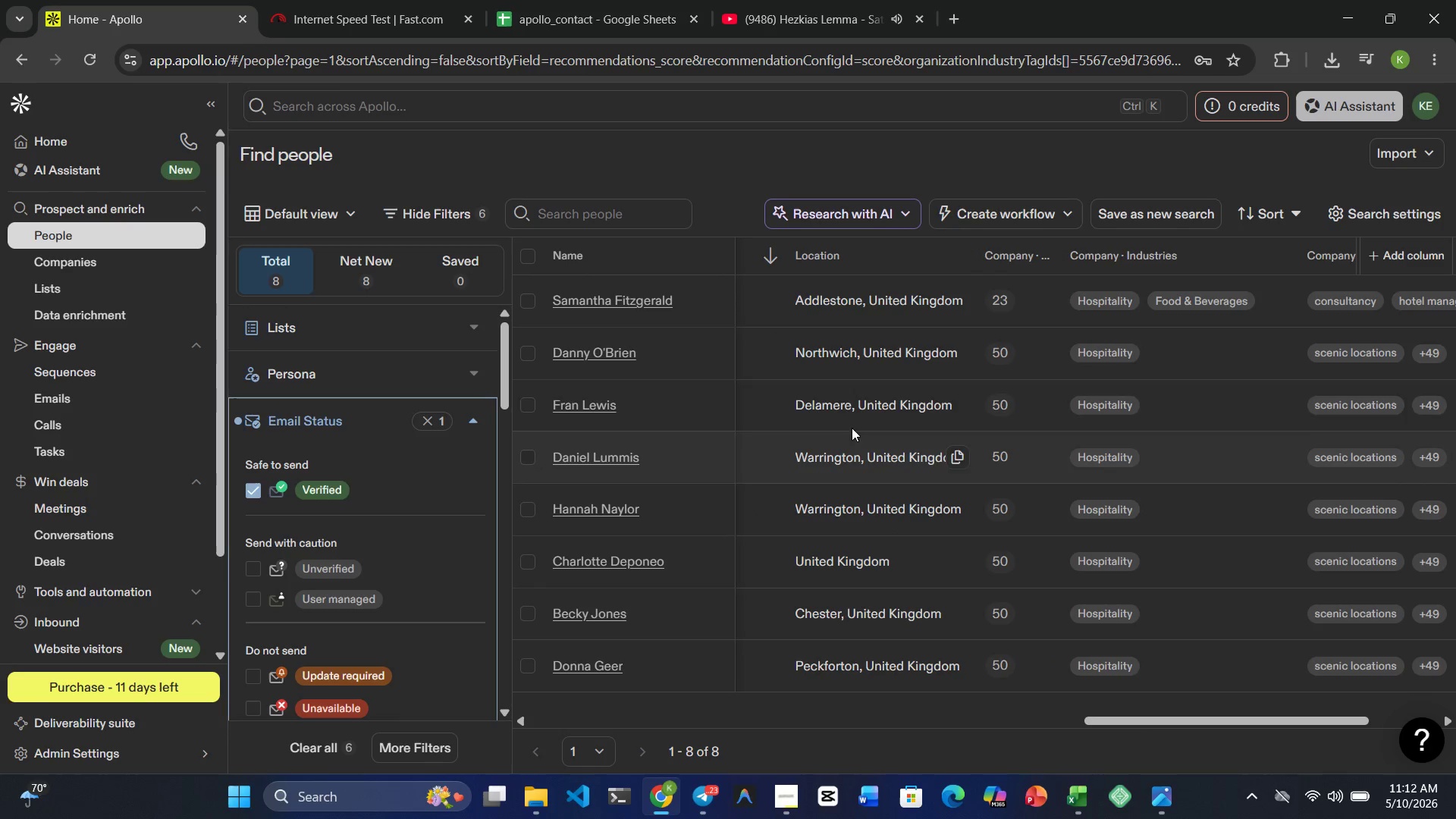 
left_click_drag(start_coordinate=[1139, 723], to_coordinate=[359, 585])
 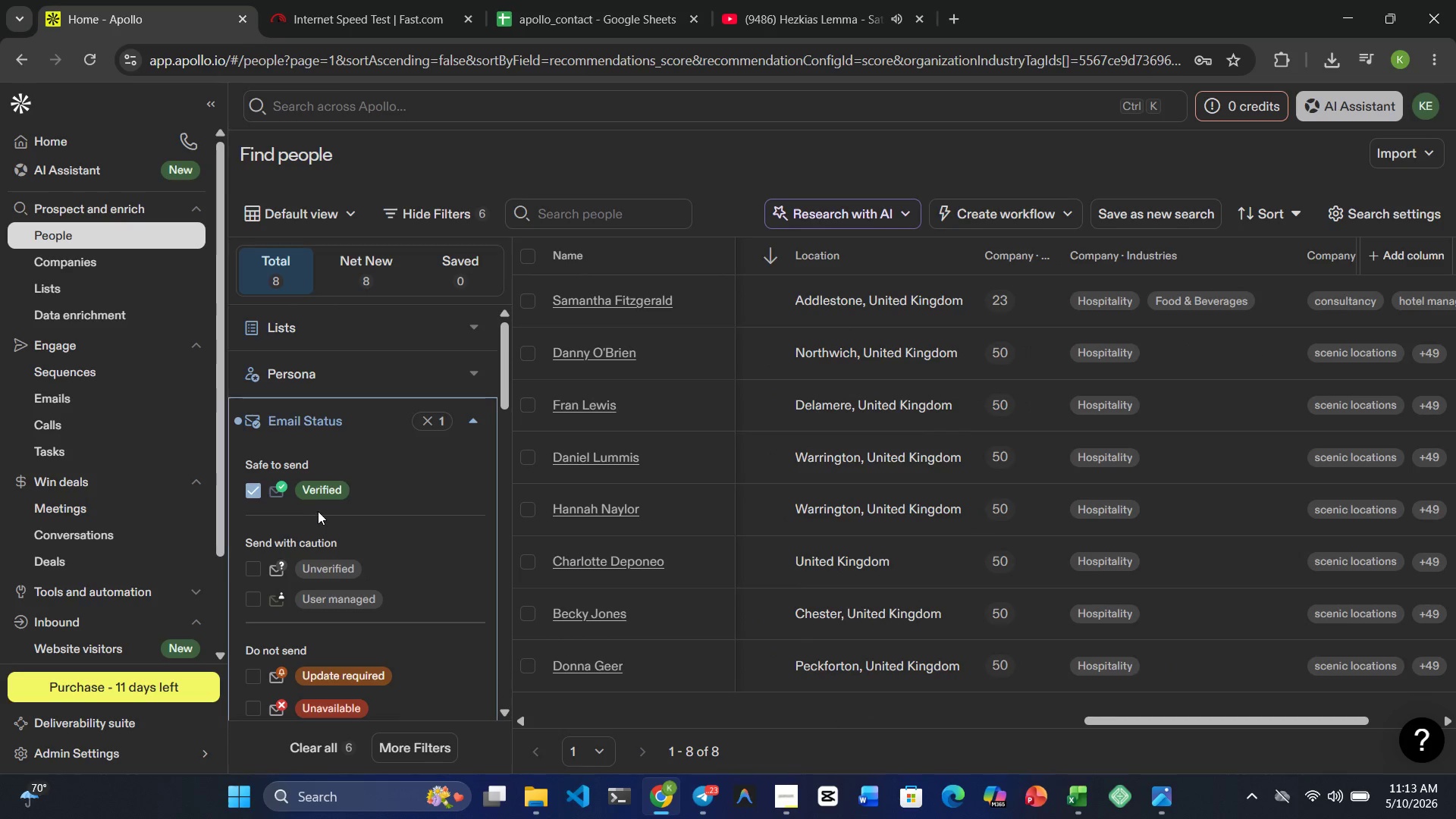 
scroll: coordinate [303, 515], scroll_direction: up, amount: 6.0
 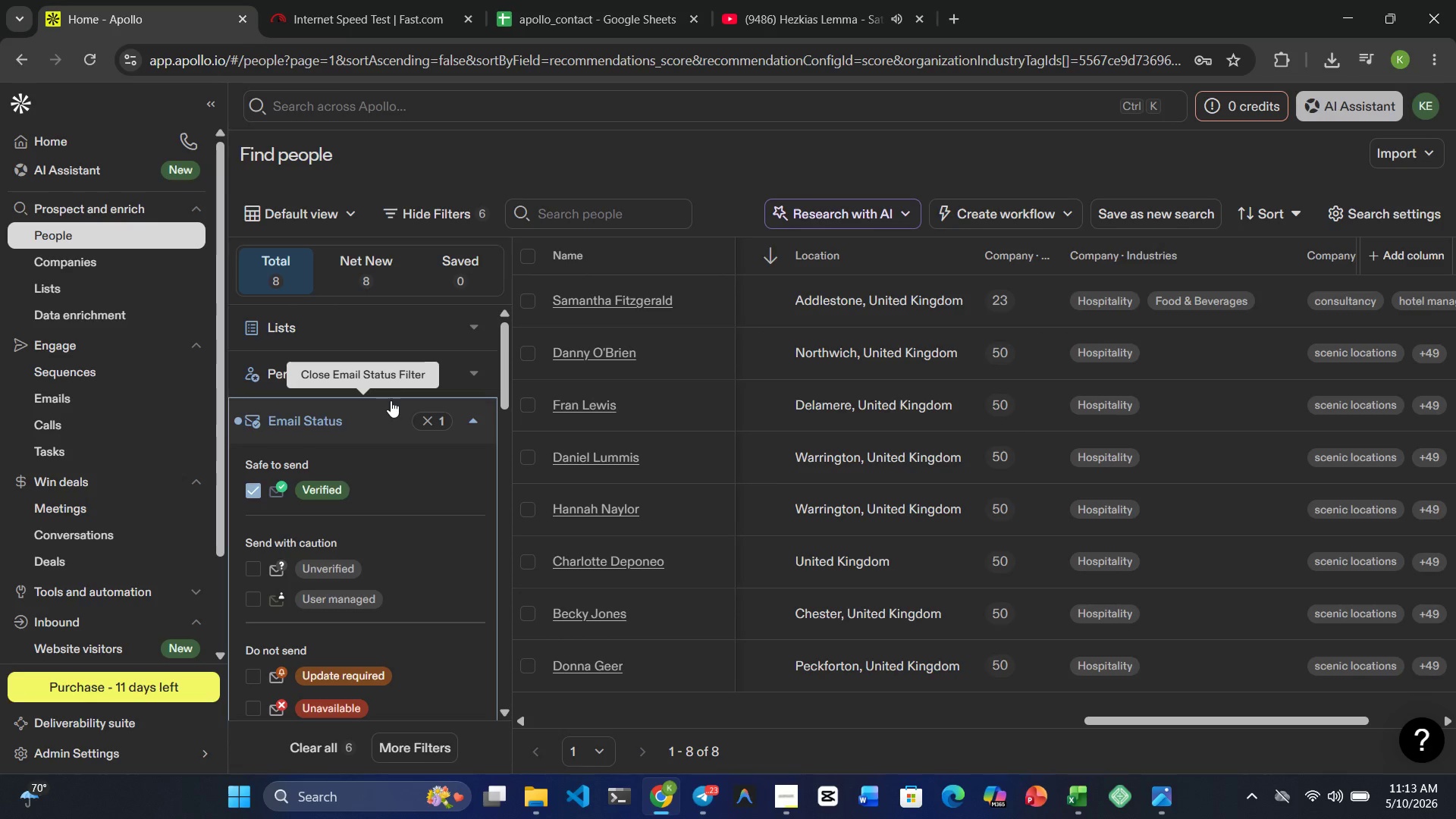 
scroll: coordinate [388, 470], scroll_direction: down, amount: 4.0
 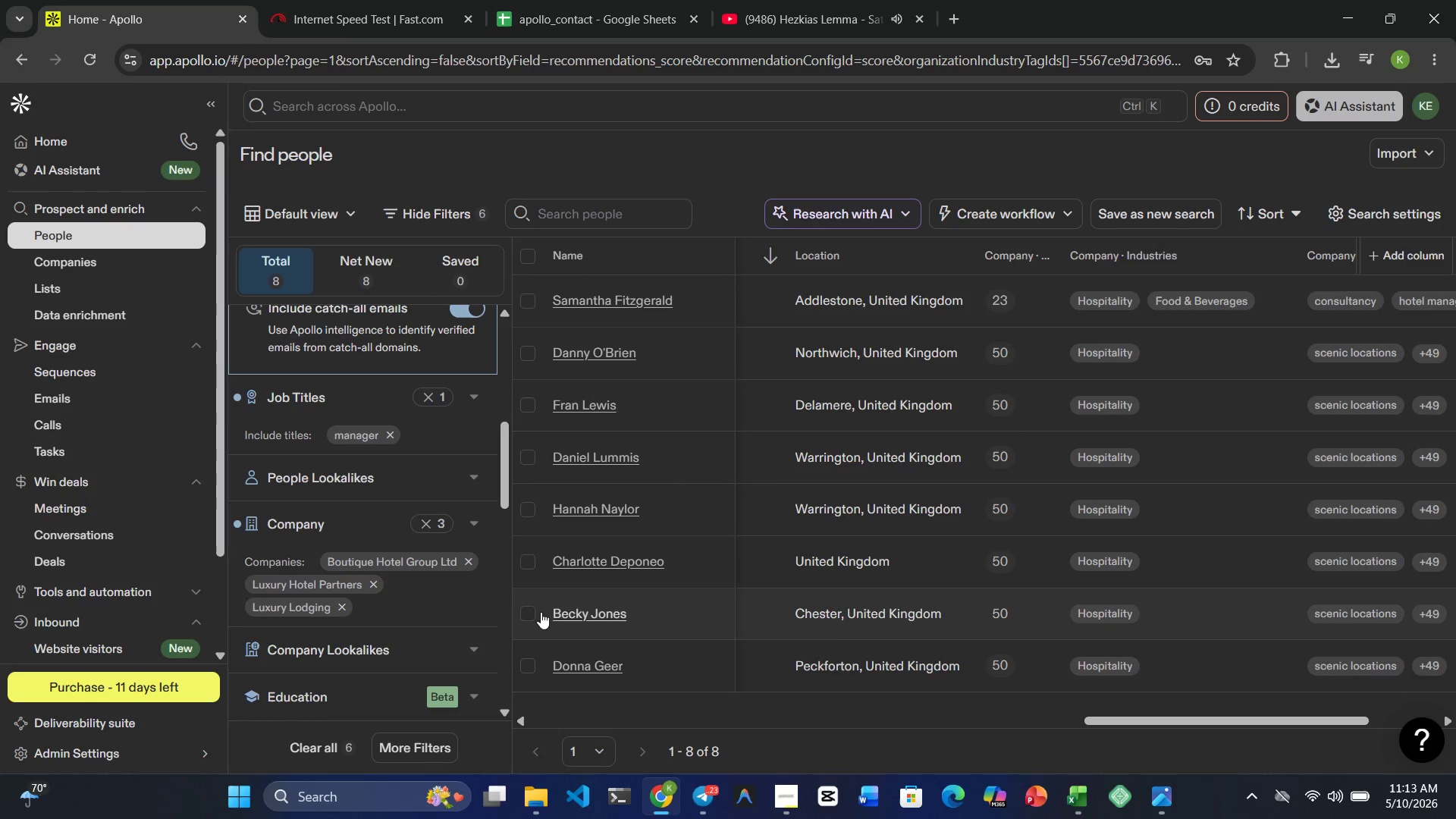 
wait(42.16)
 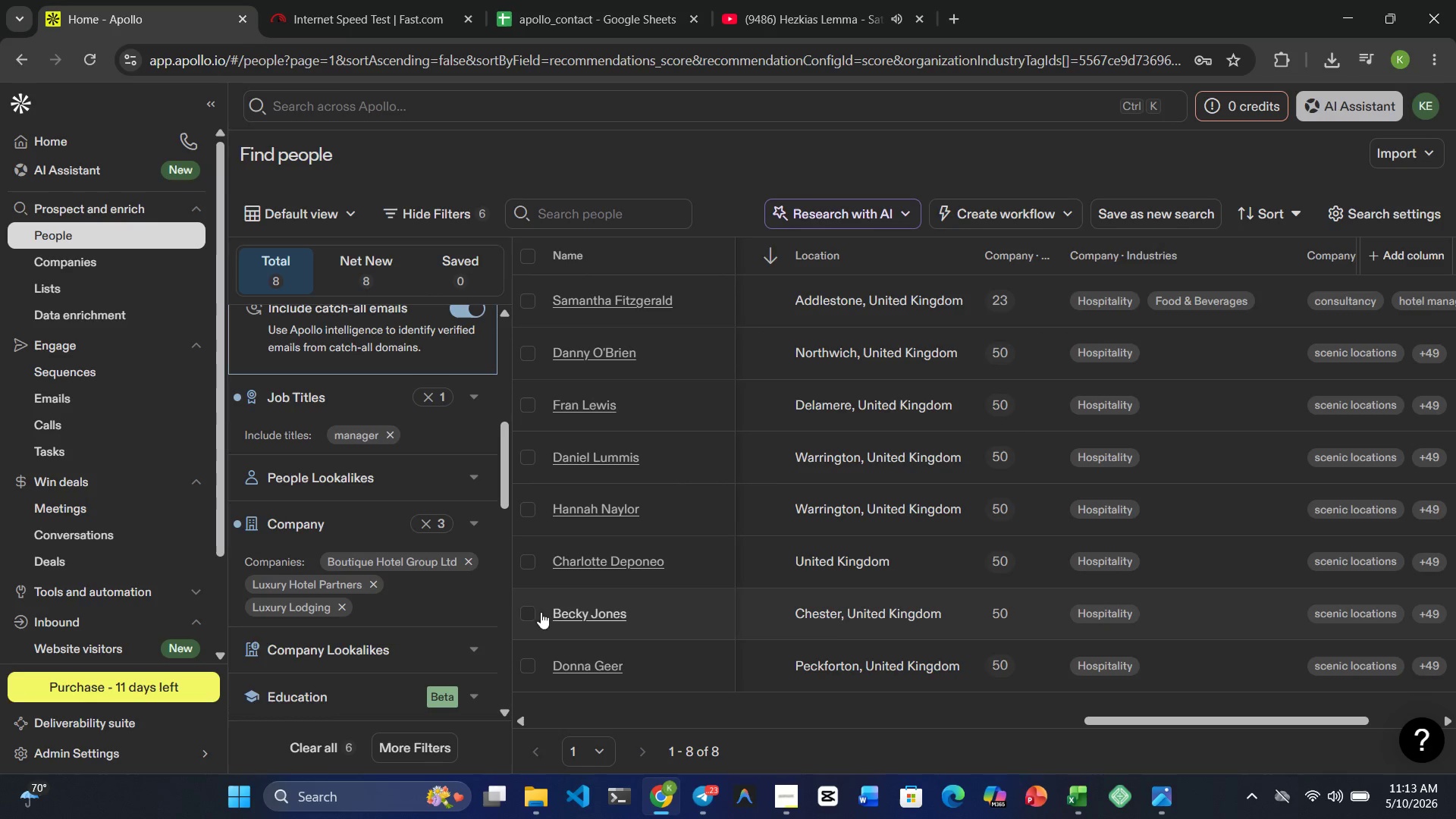 
scroll: coordinate [717, 510], scroll_direction: none, amount: 0.0
 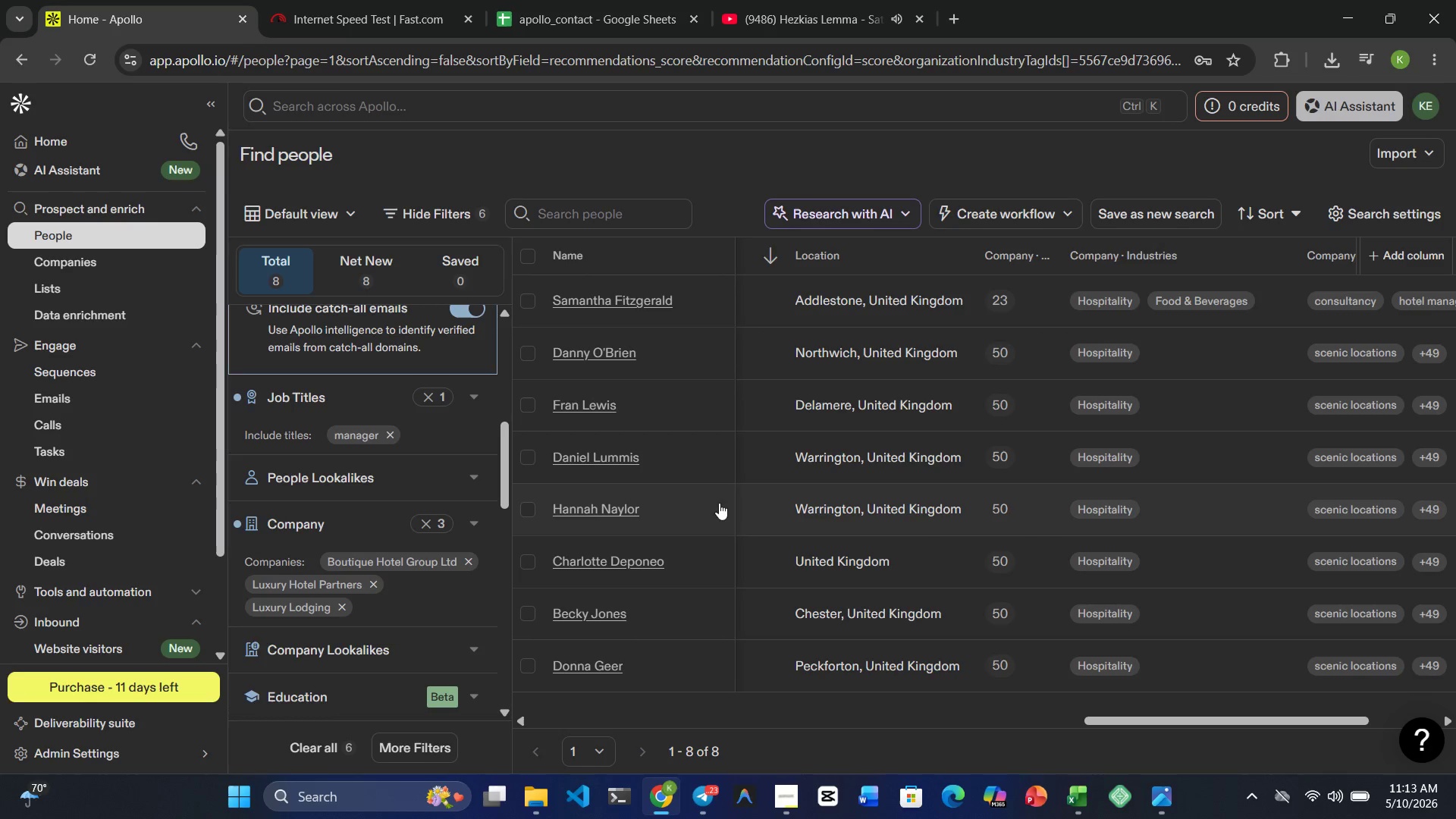 
scroll: coordinate [676, 571], scroll_direction: up, amount: 7.0
 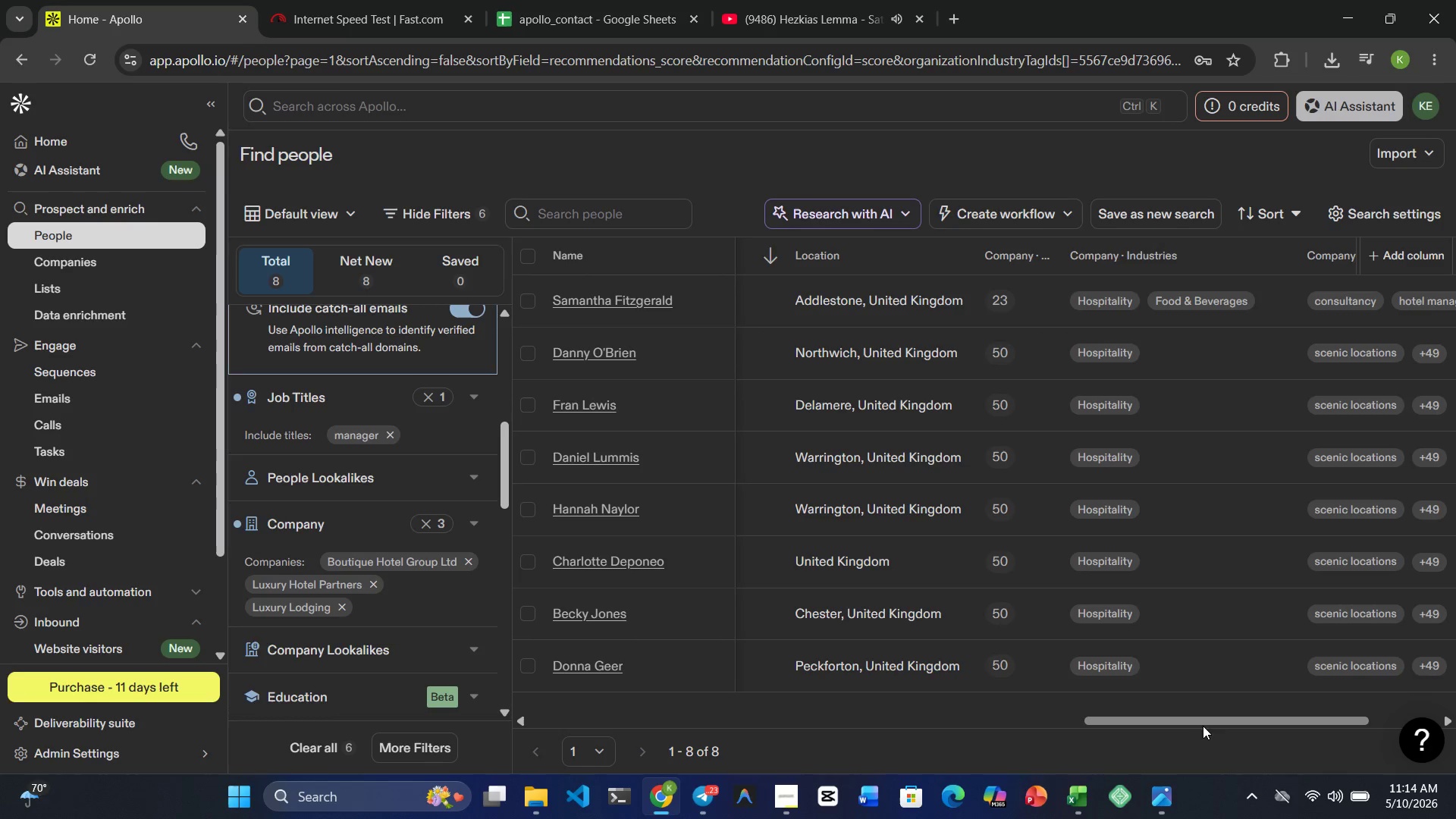 
left_click_drag(start_coordinate=[1191, 714], to_coordinate=[1197, 794])
 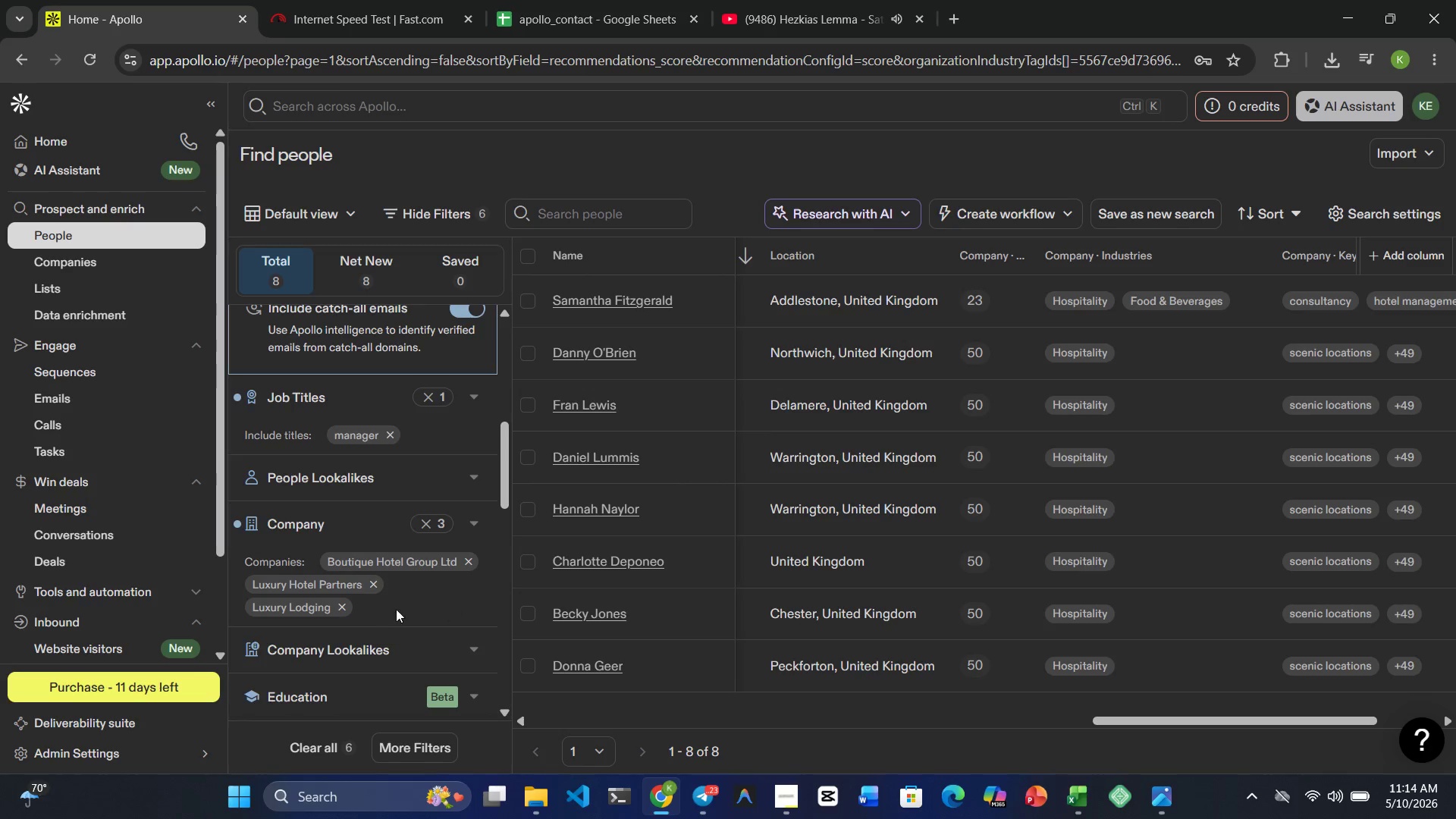 
scroll: coordinate [369, 613], scroll_direction: down, amount: 2.0
 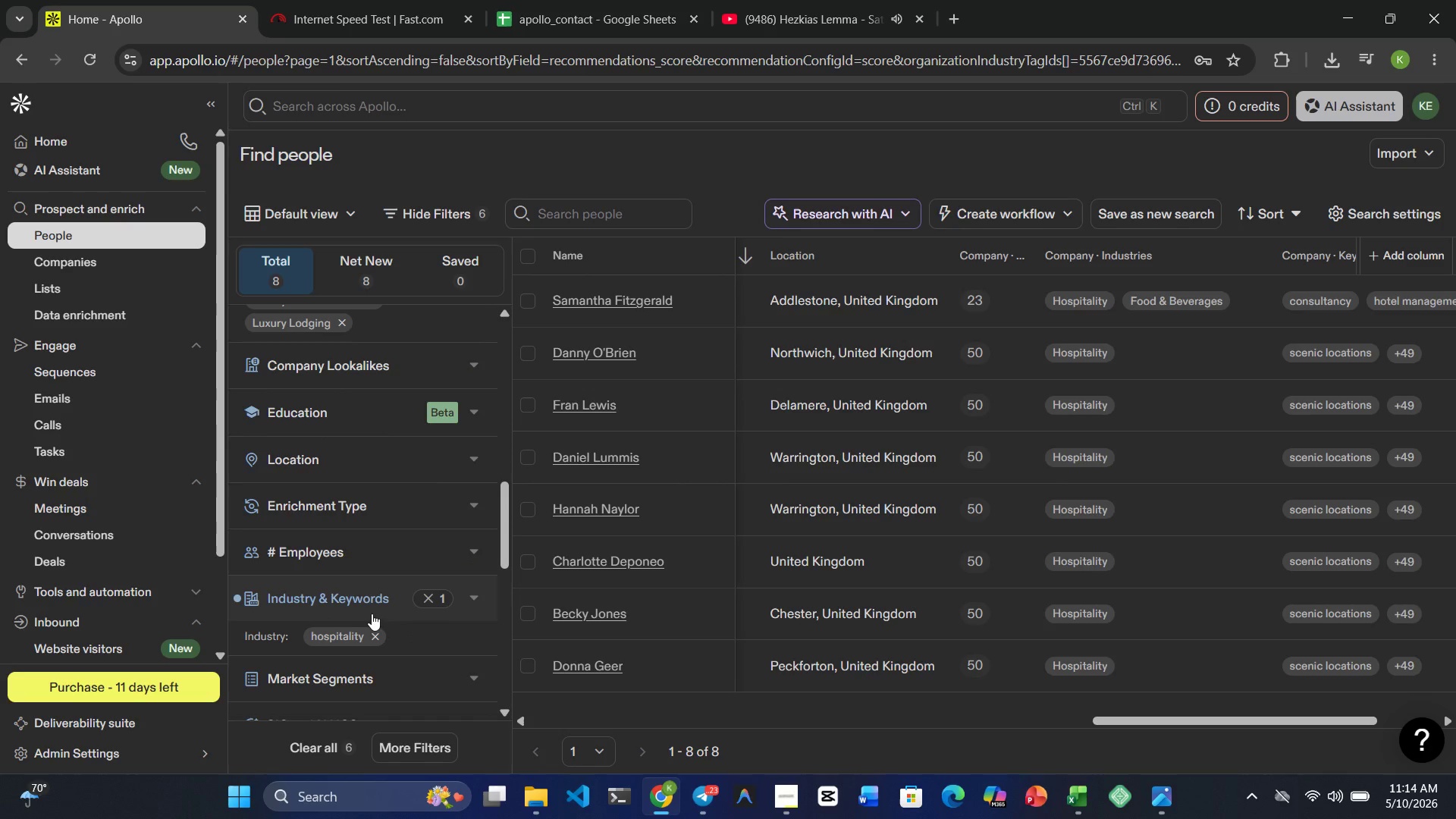 
scroll: coordinate [374, 612], scroll_direction: up, amount: 7.0
 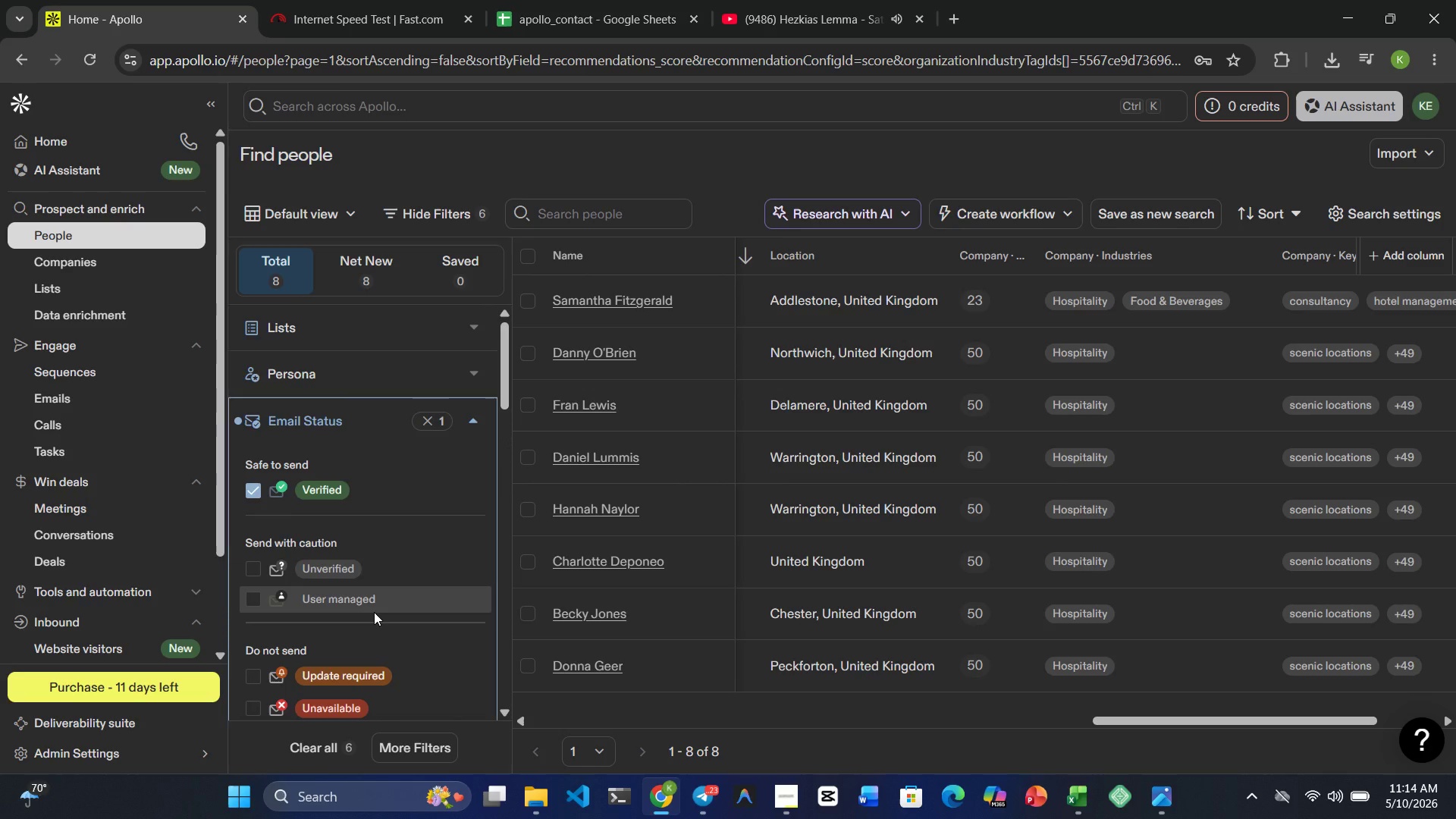 
scroll: coordinate [375, 612], scroll_direction: down, amount: 6.0
 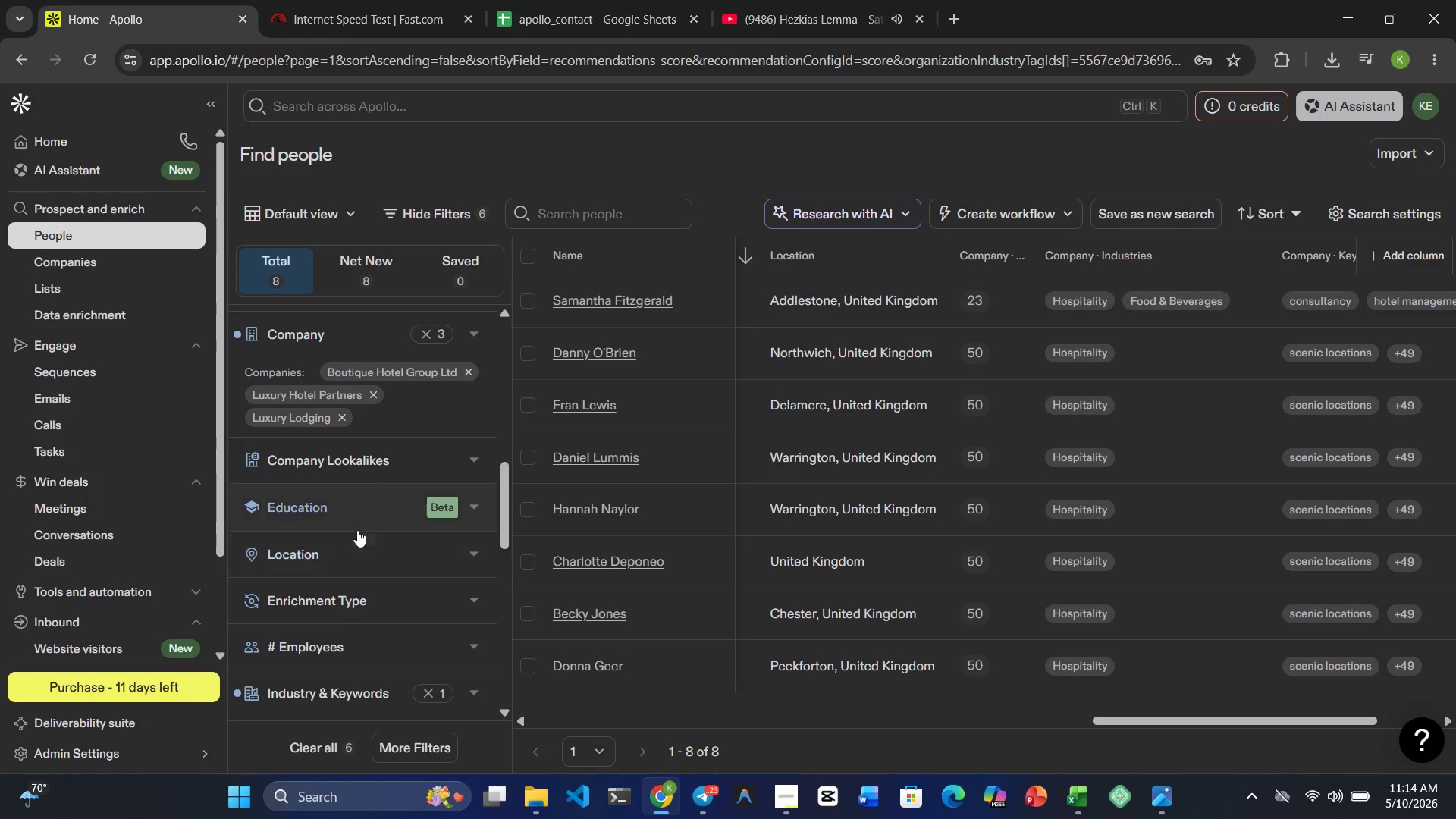 
left_click([291, 539])
 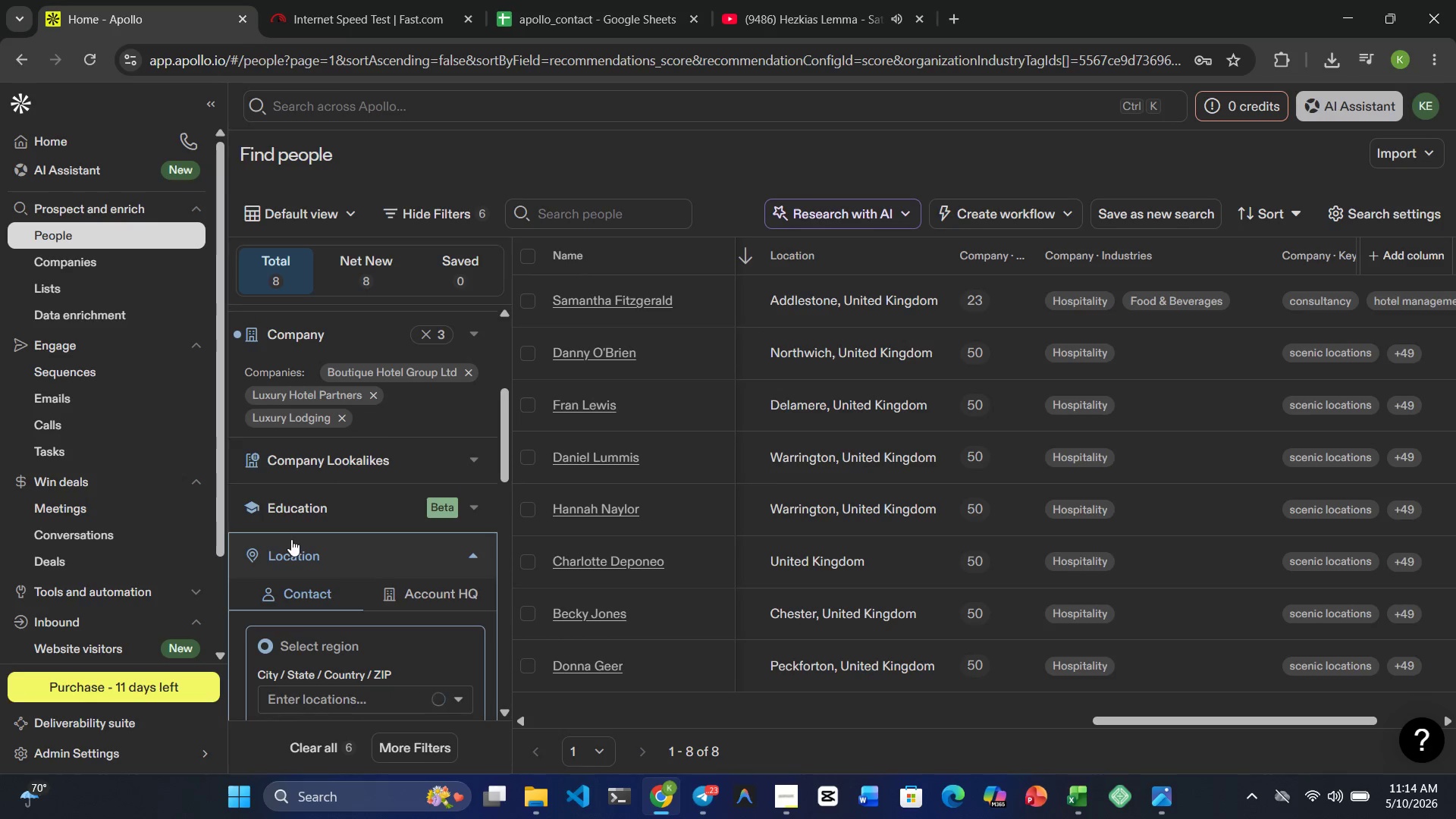 
scroll: coordinate [292, 544], scroll_direction: down, amount: 2.0
 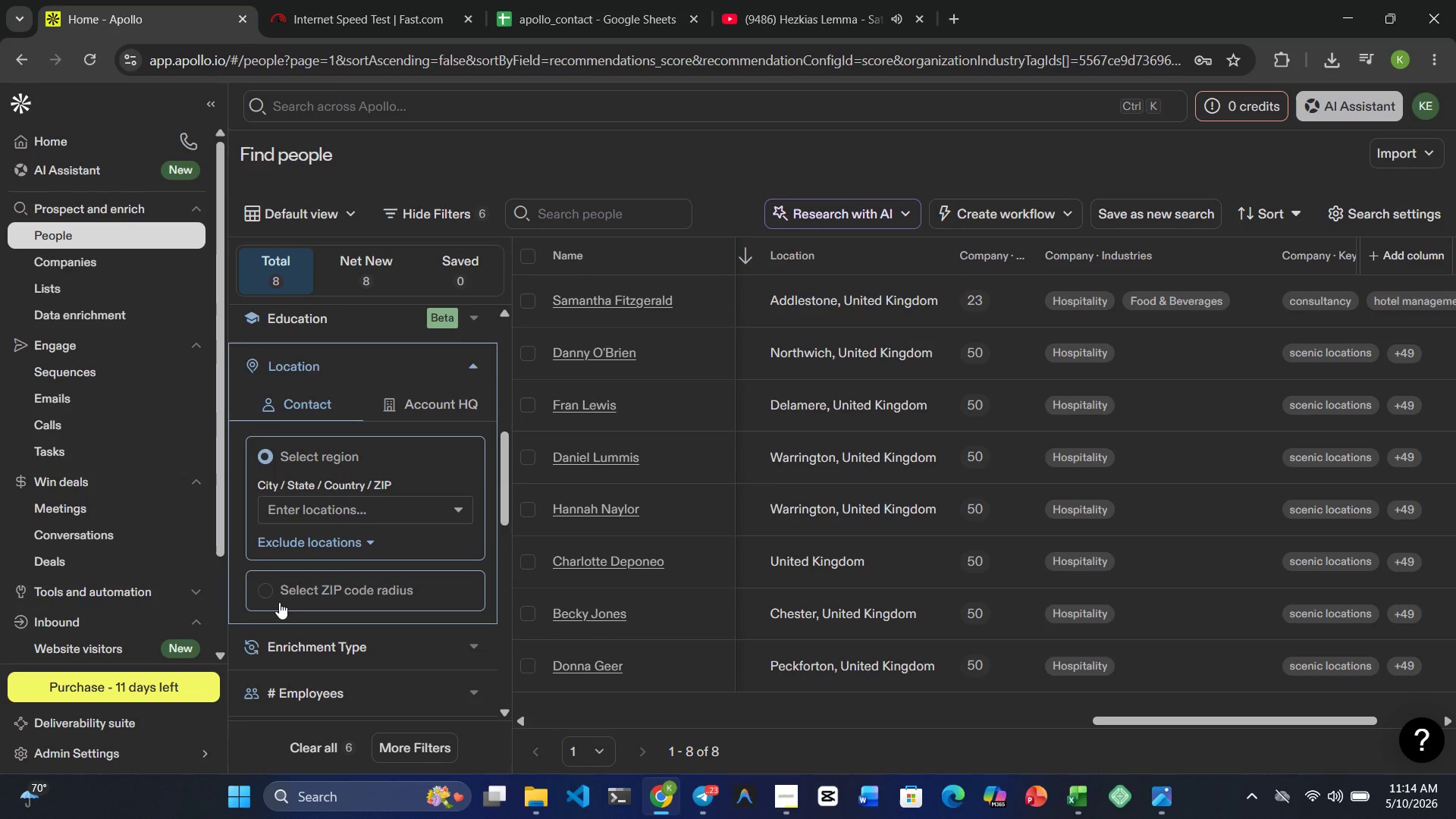 
left_click([270, 589])
 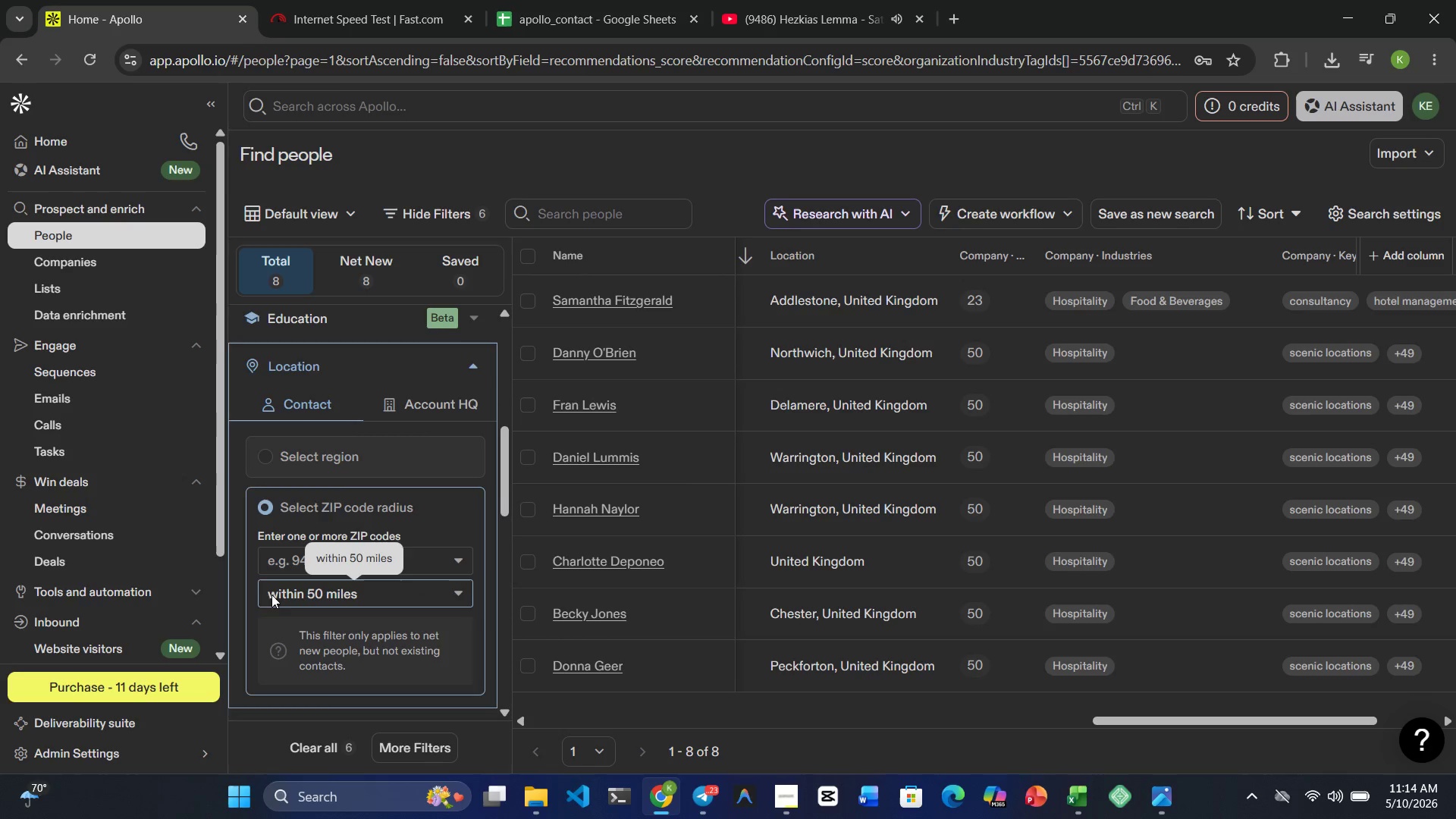 
scroll: coordinate [272, 603], scroll_direction: down, amount: 1.0
 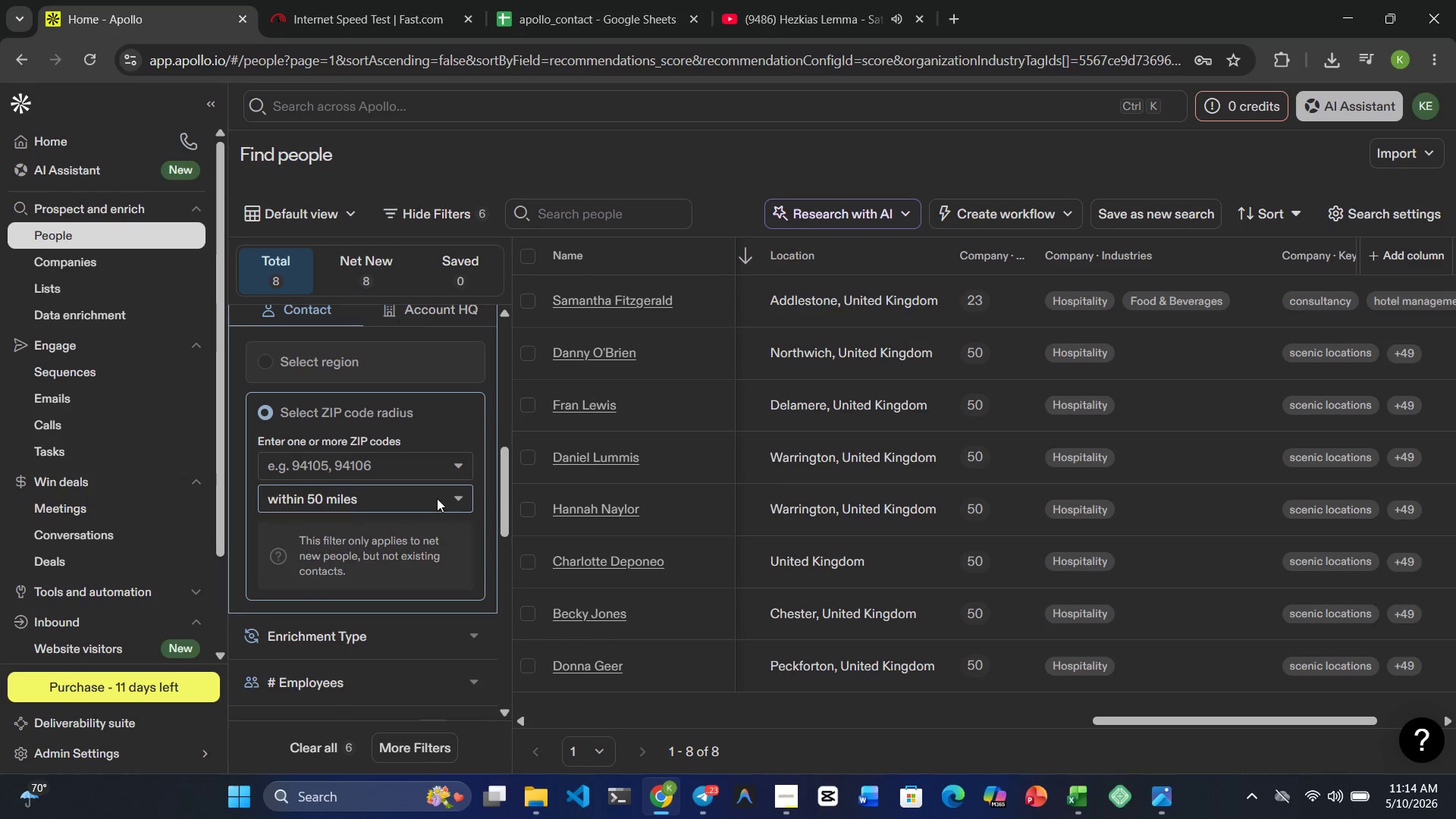 
left_click([436, 505])
 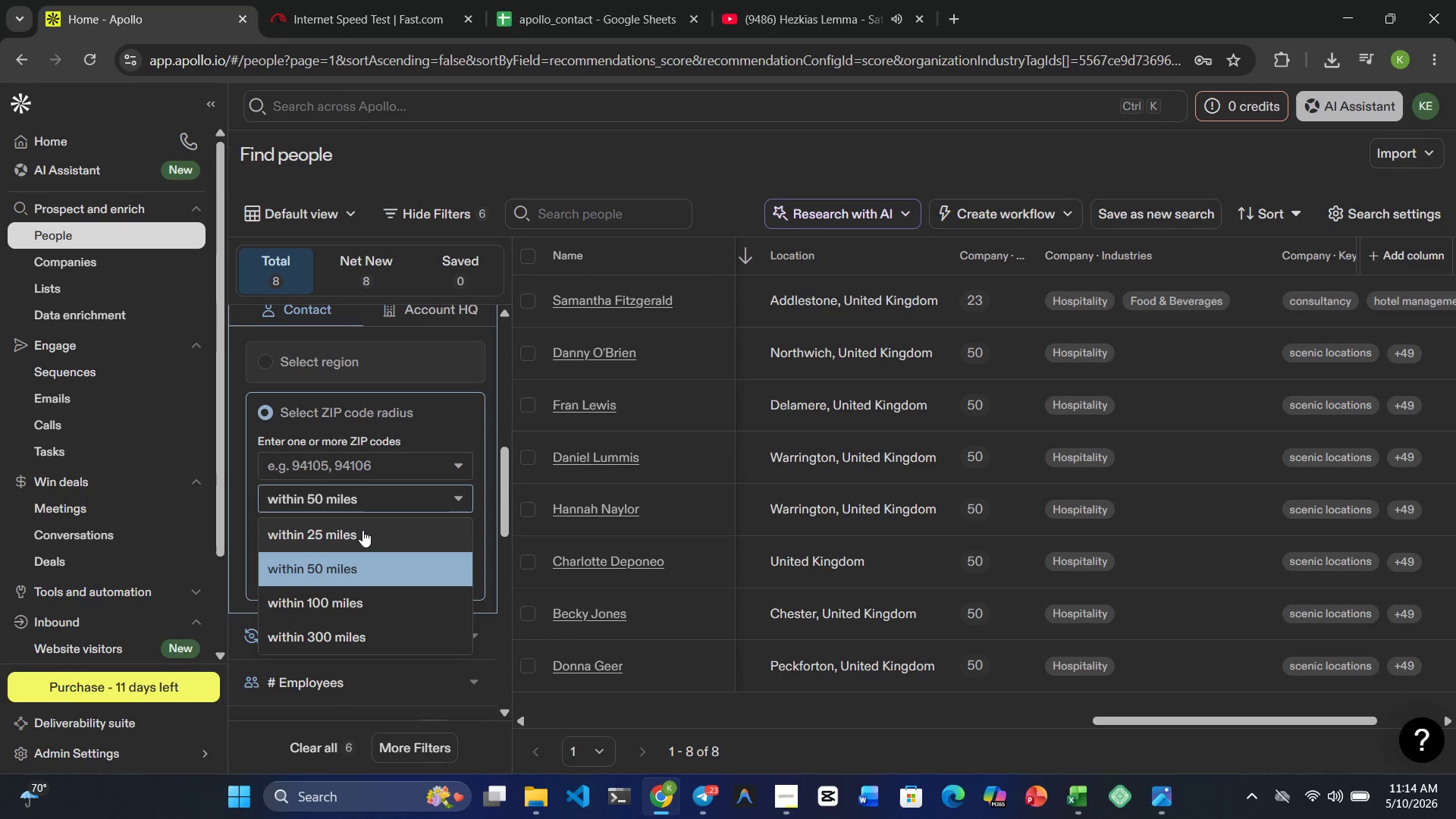 
left_click([362, 527])
 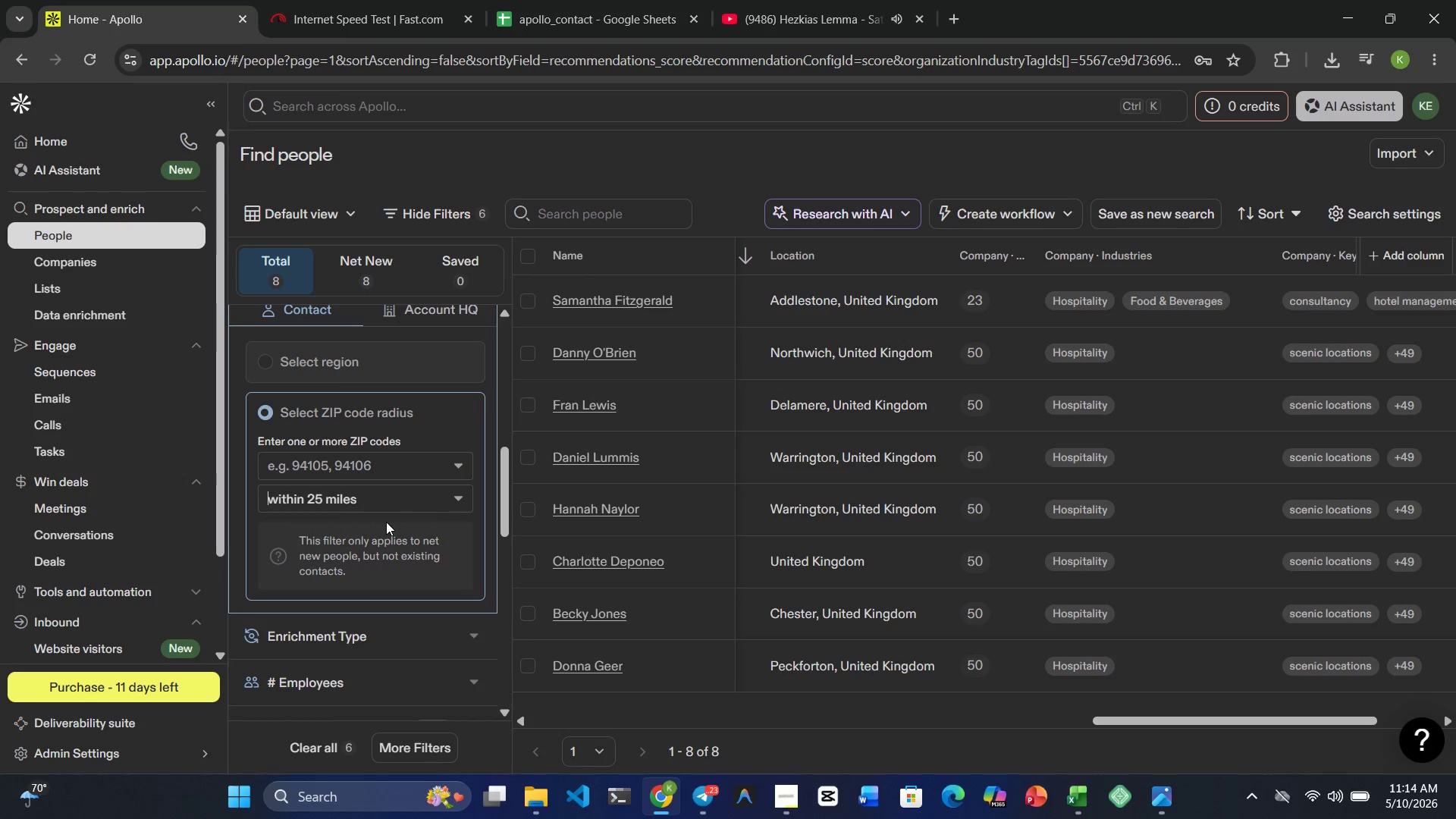 
left_click([422, 502])
 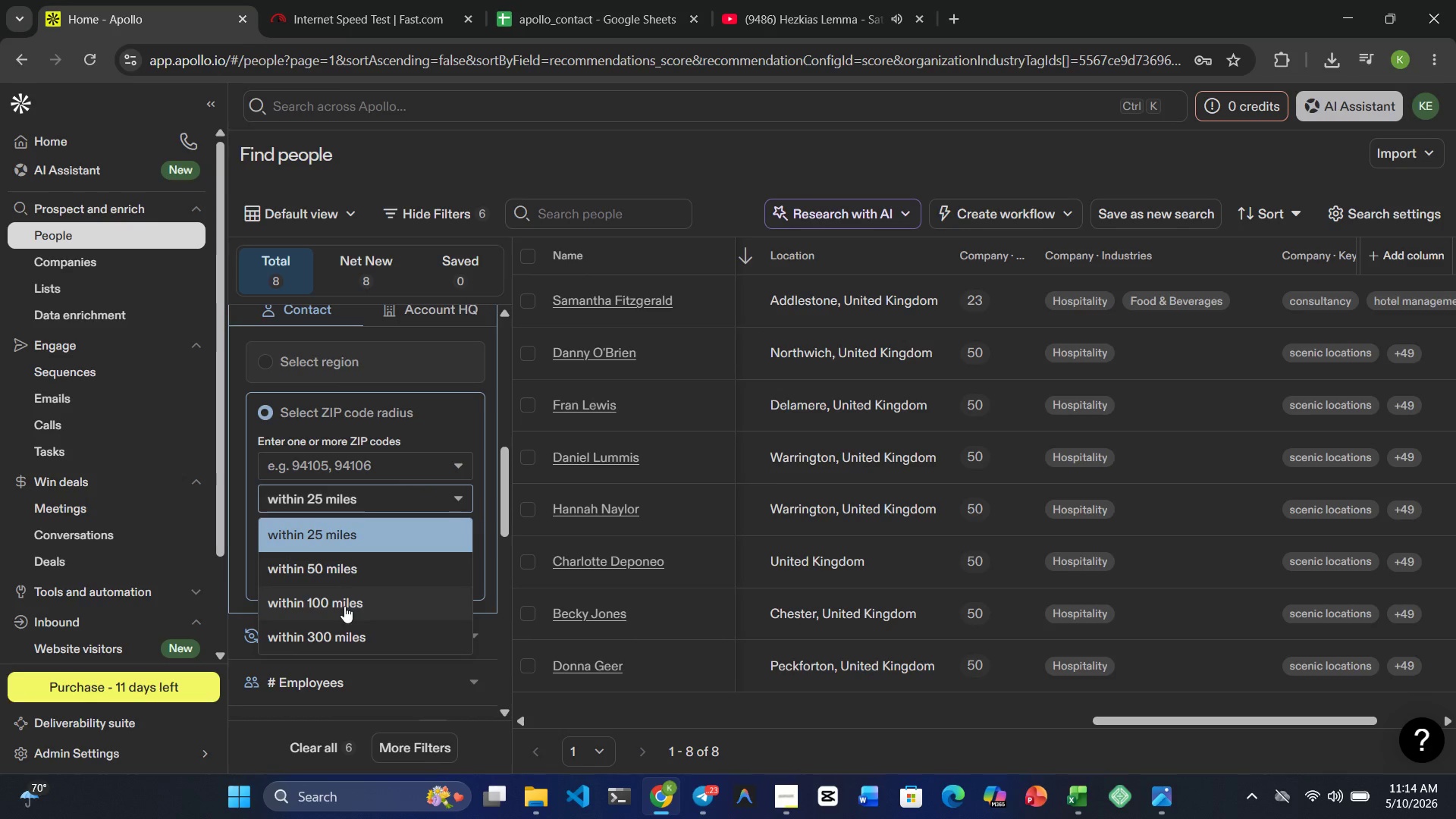 
scroll: coordinate [366, 583], scroll_direction: none, amount: 0.0
 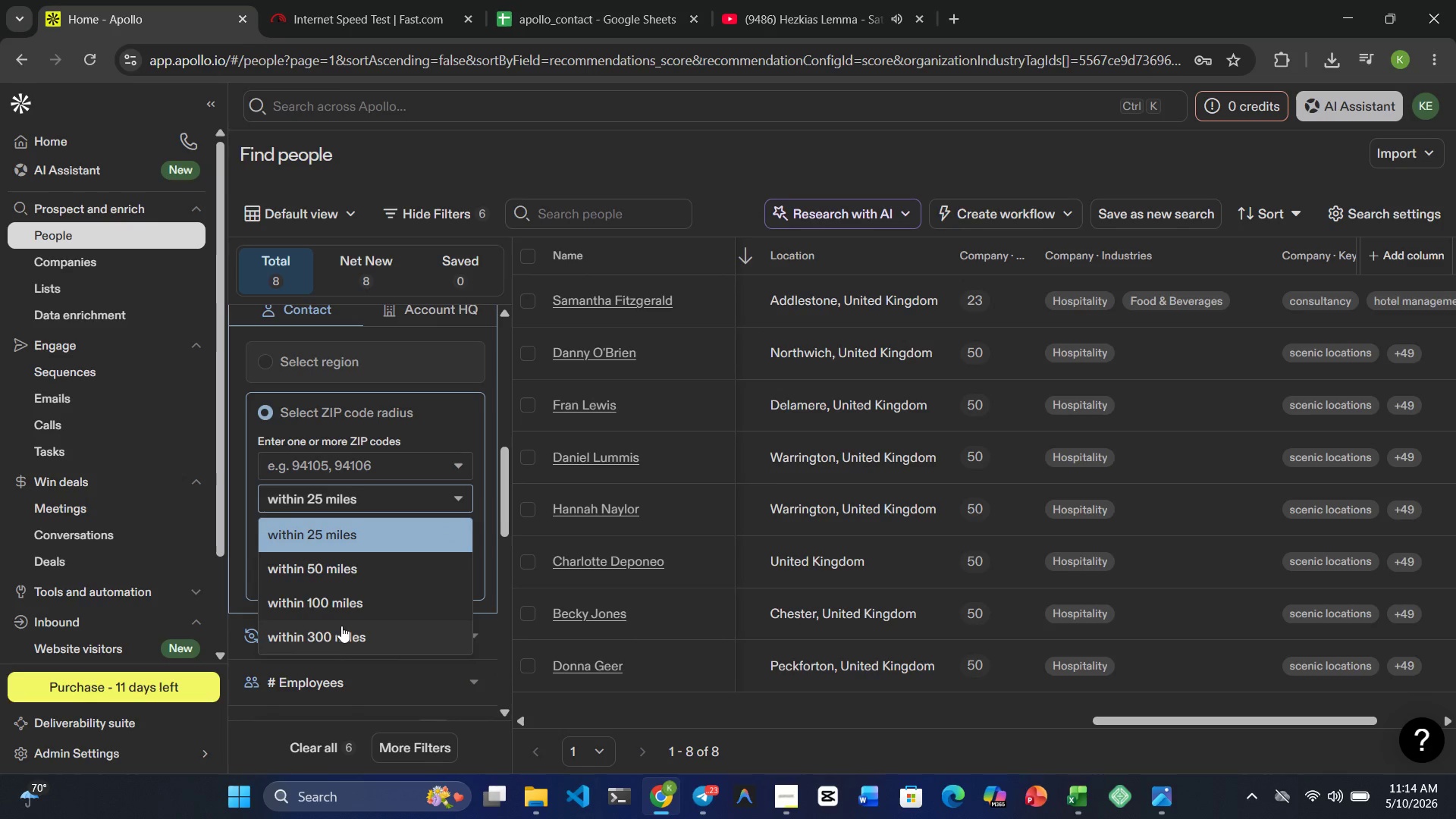 
left_click([341, 628])
 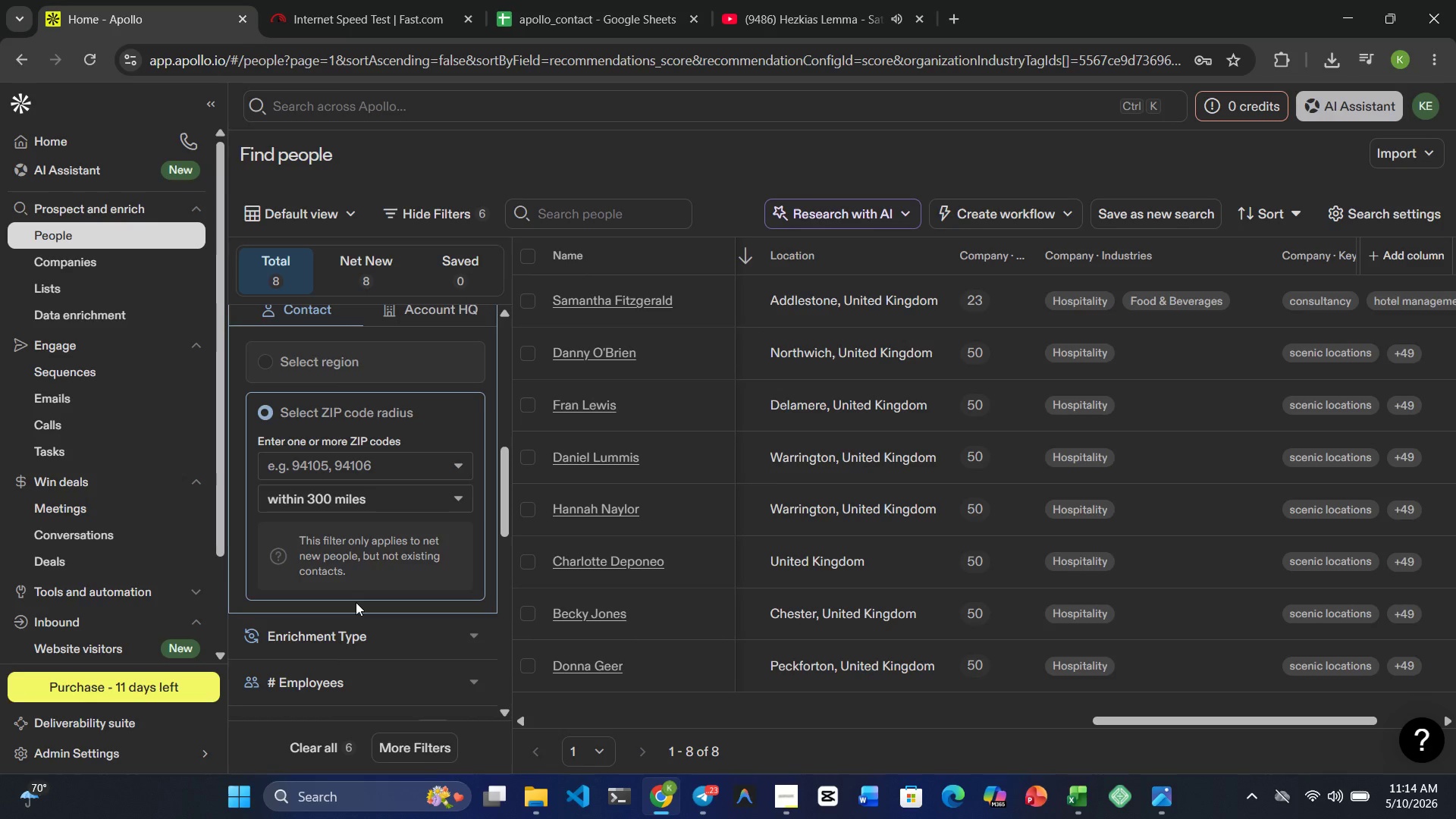 
wait(6.66)
 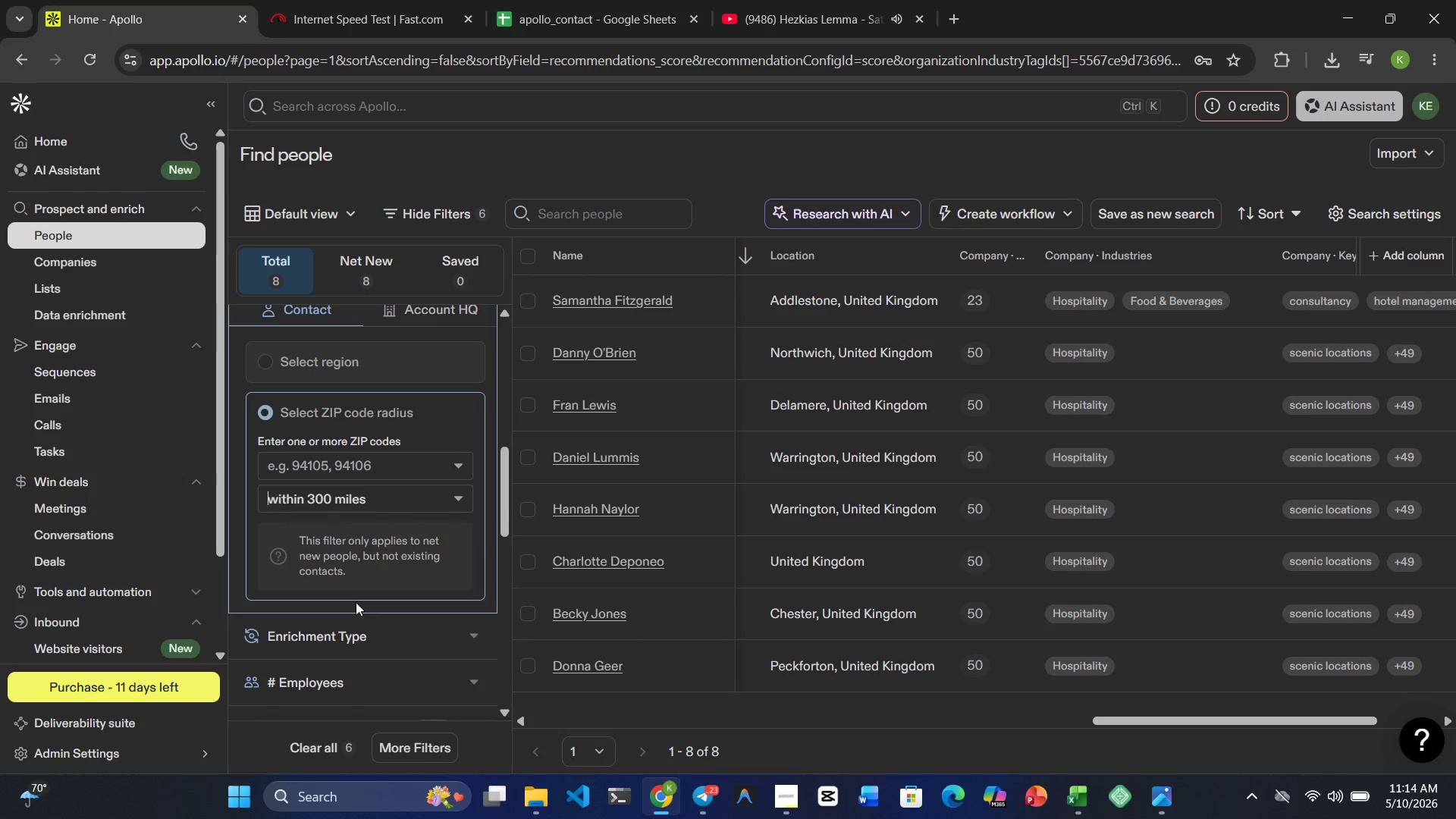 
left_click([423, 491])
 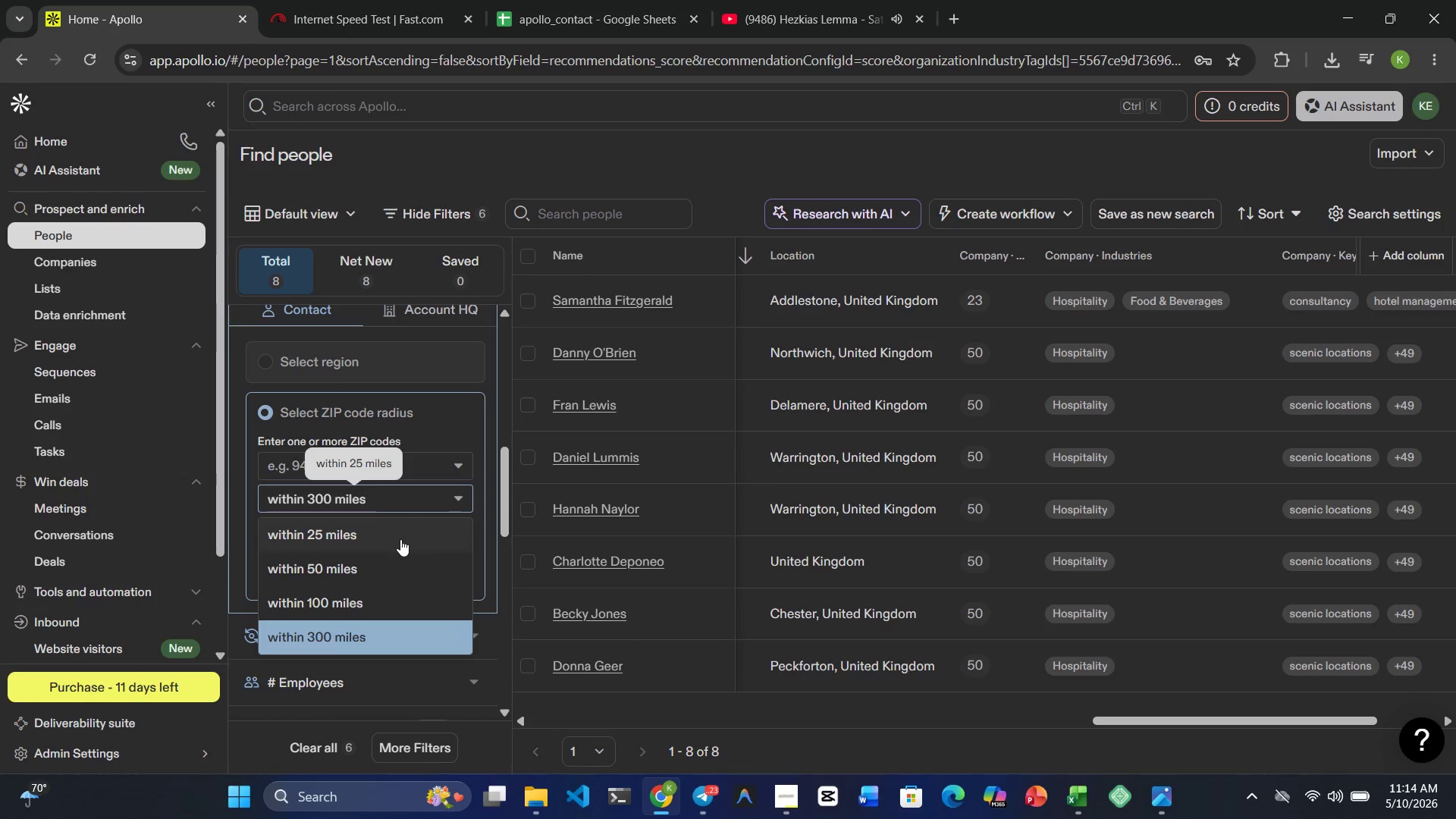 
left_click([400, 539])
 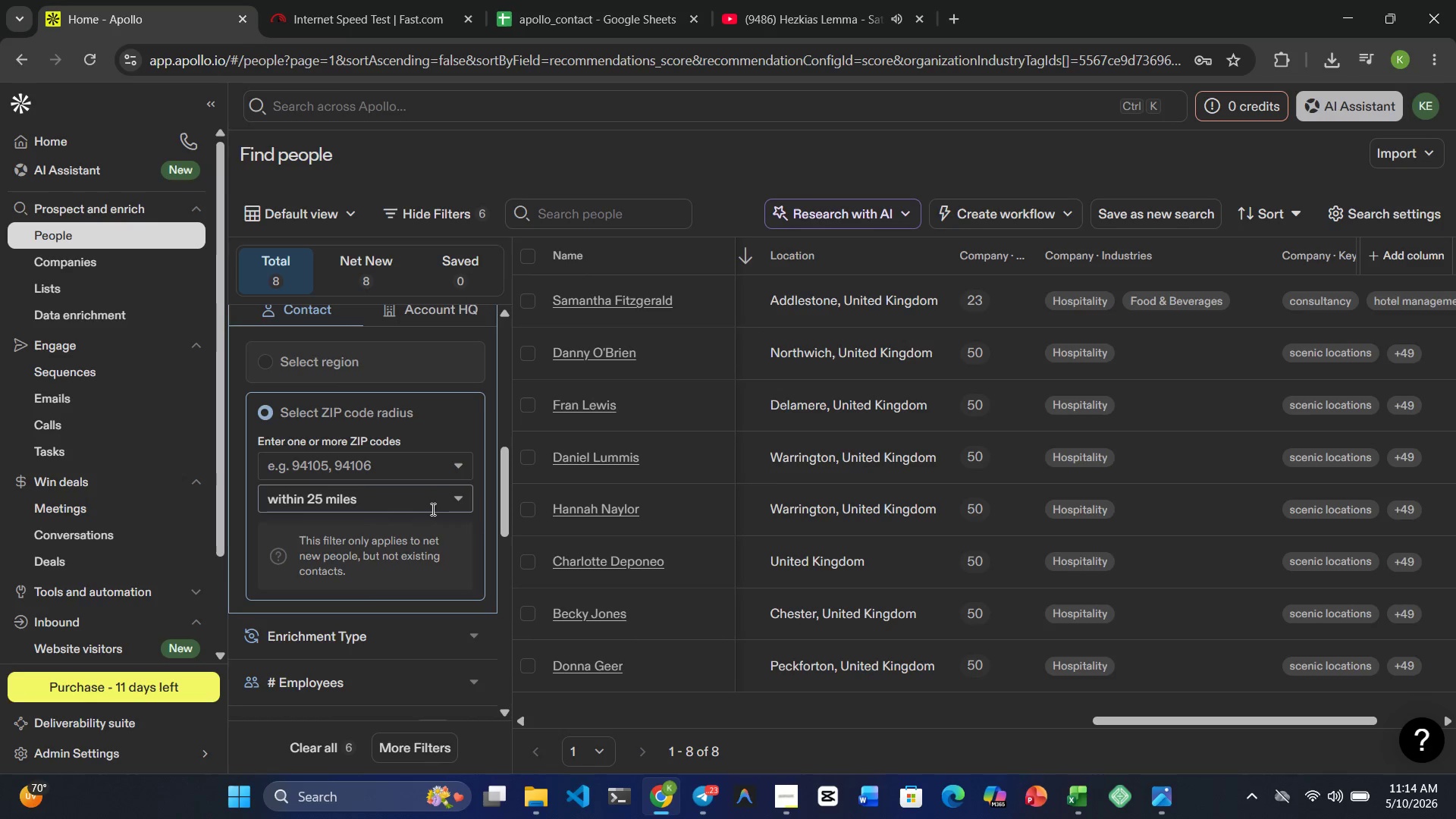 
left_click([435, 500])
 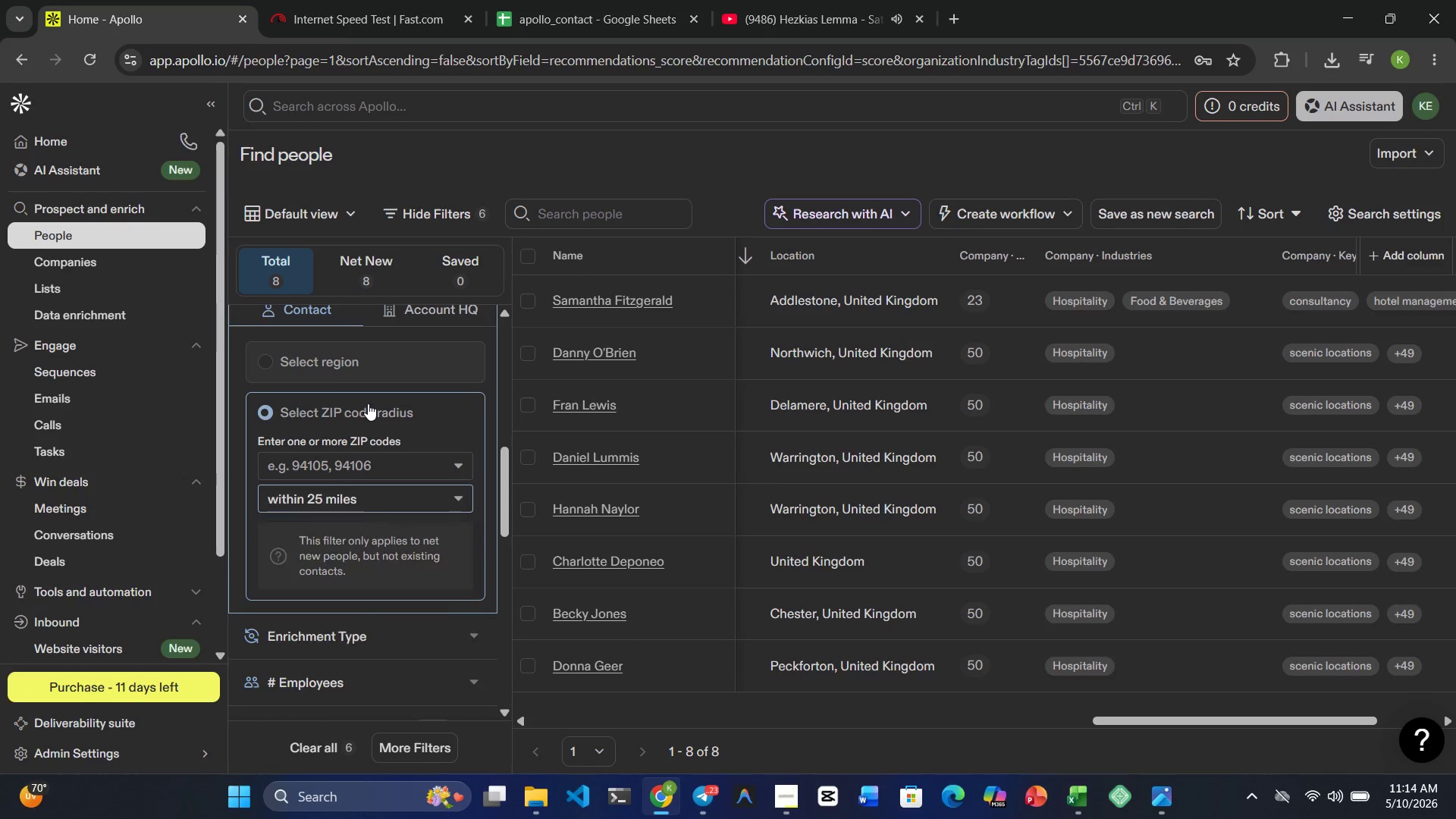 
left_click([375, 388])
 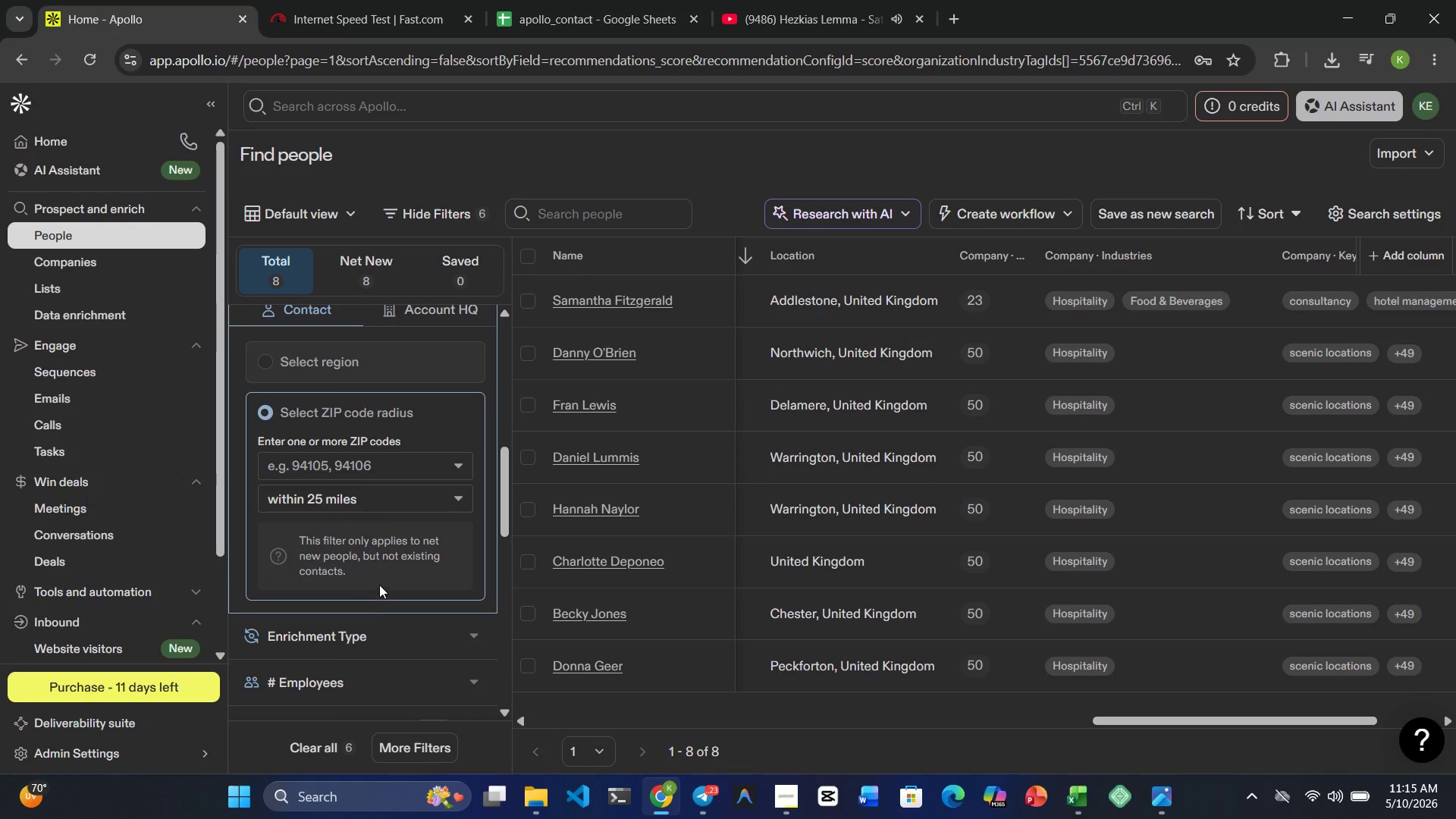 
wait(10.03)
 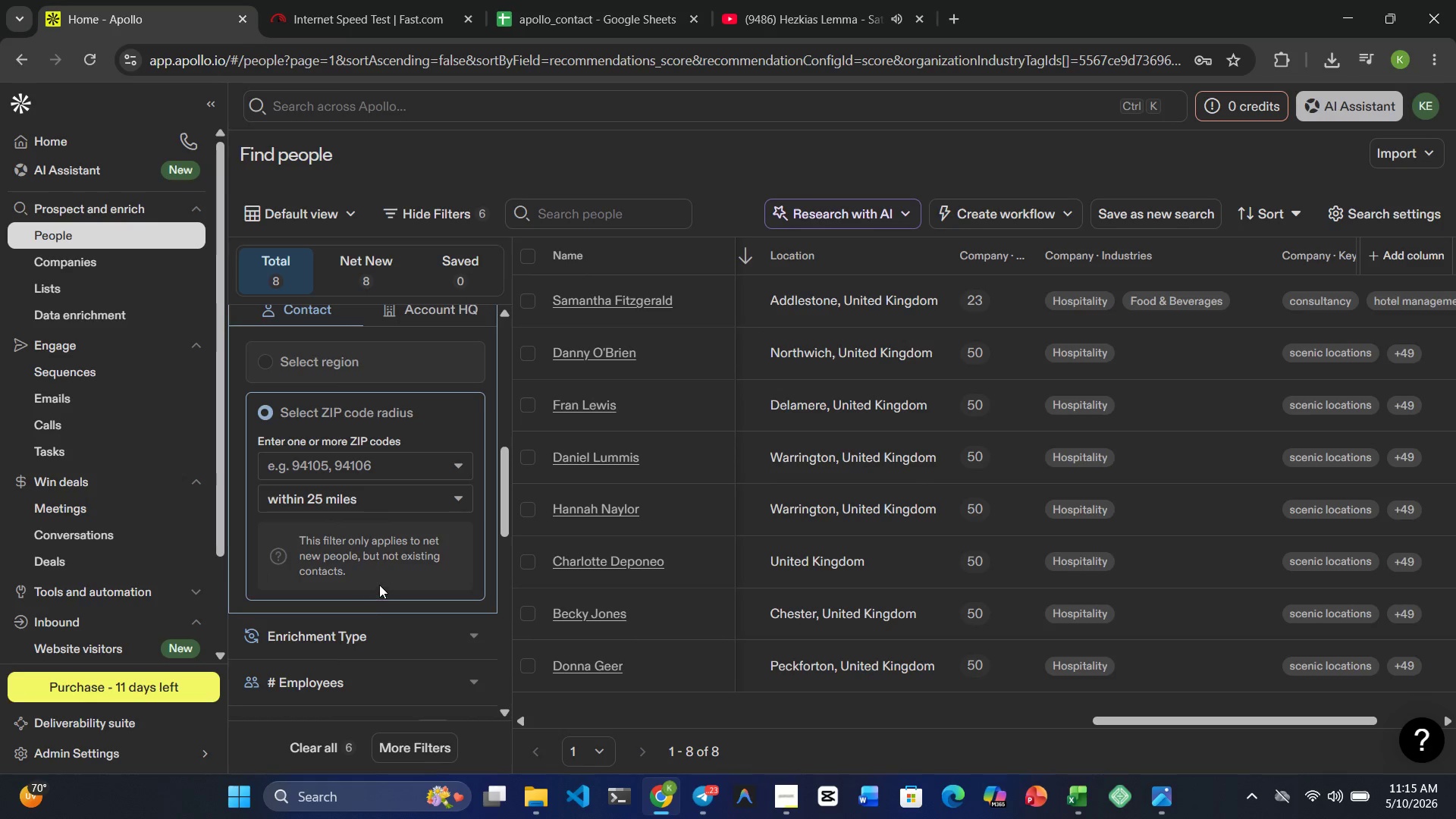 
scroll: coordinate [811, 497], scroll_direction: down, amount: 3.0
 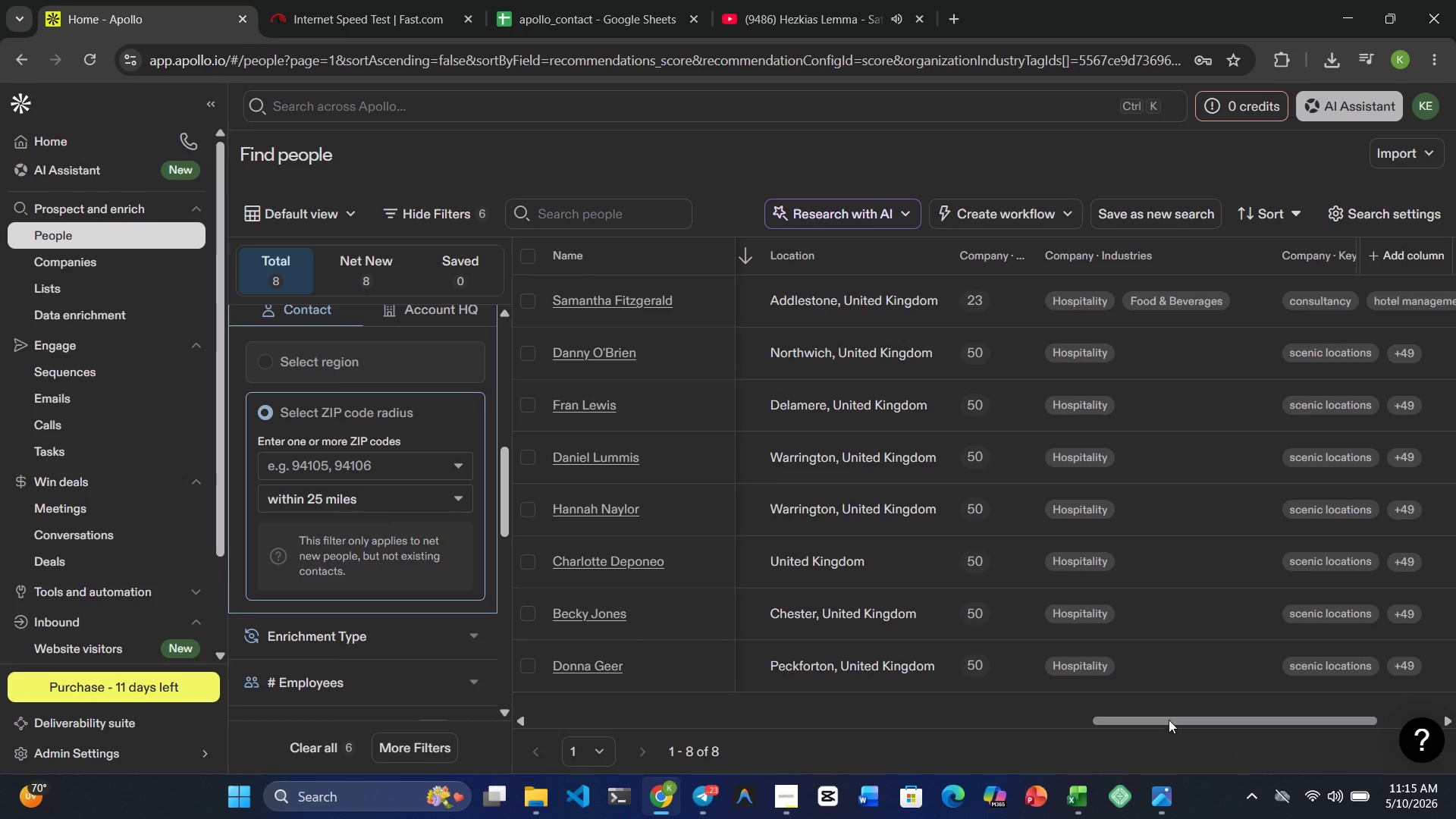 
left_click_drag(start_coordinate=[1167, 714], to_coordinate=[1178, 749])
 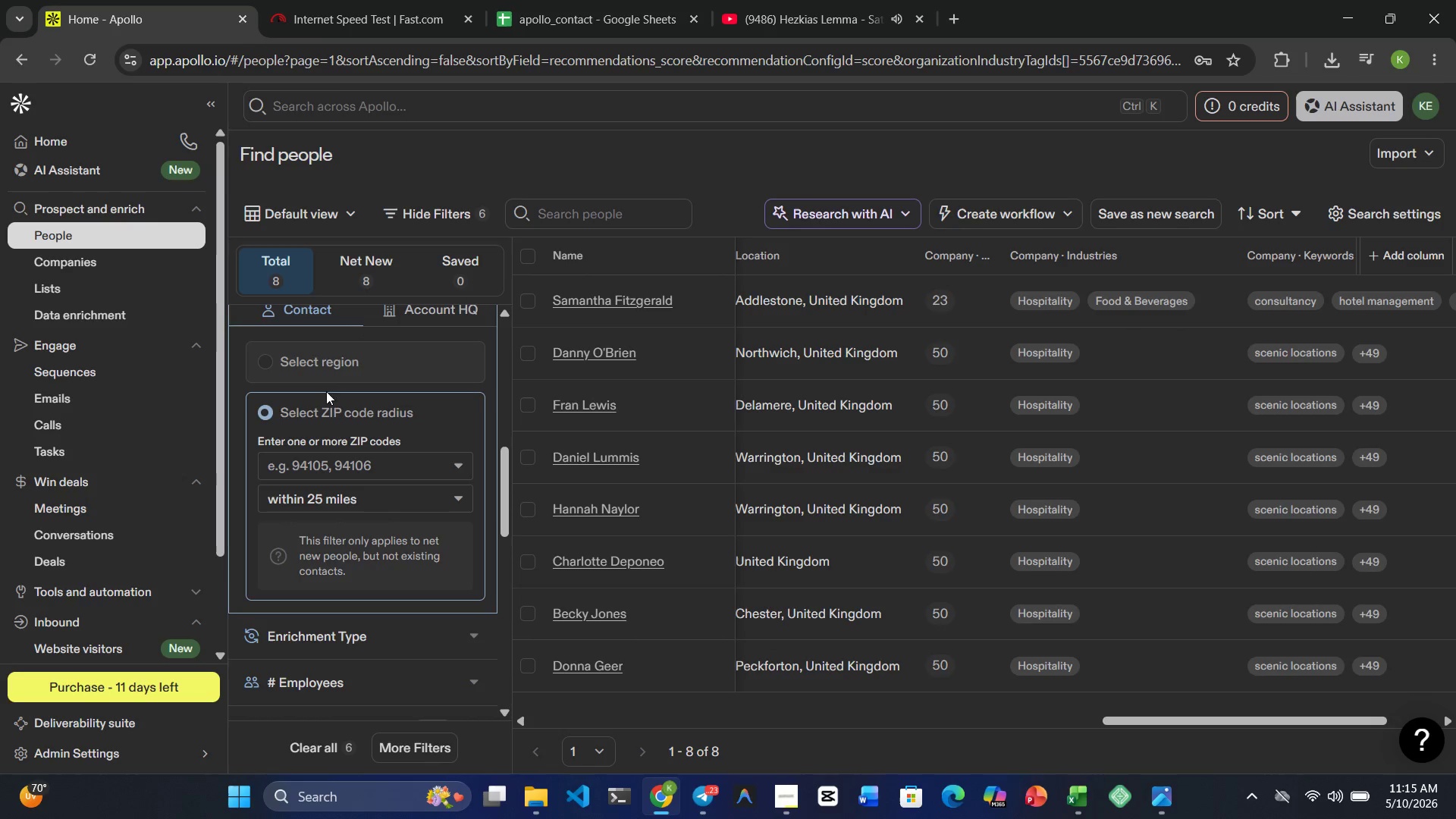 
left_click([257, 402])
 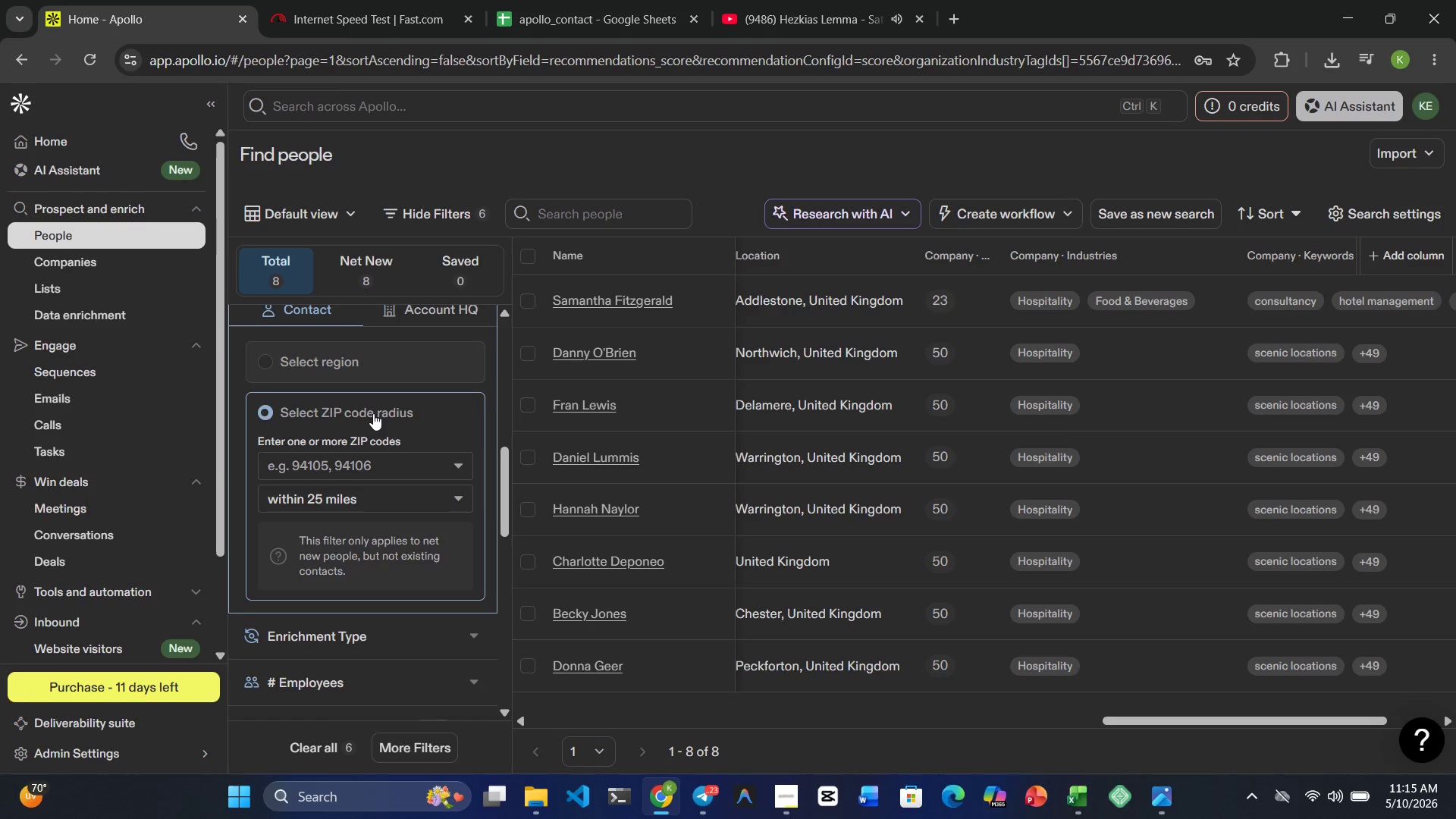 
scroll: coordinate [375, 407], scroll_direction: up, amount: 2.0
 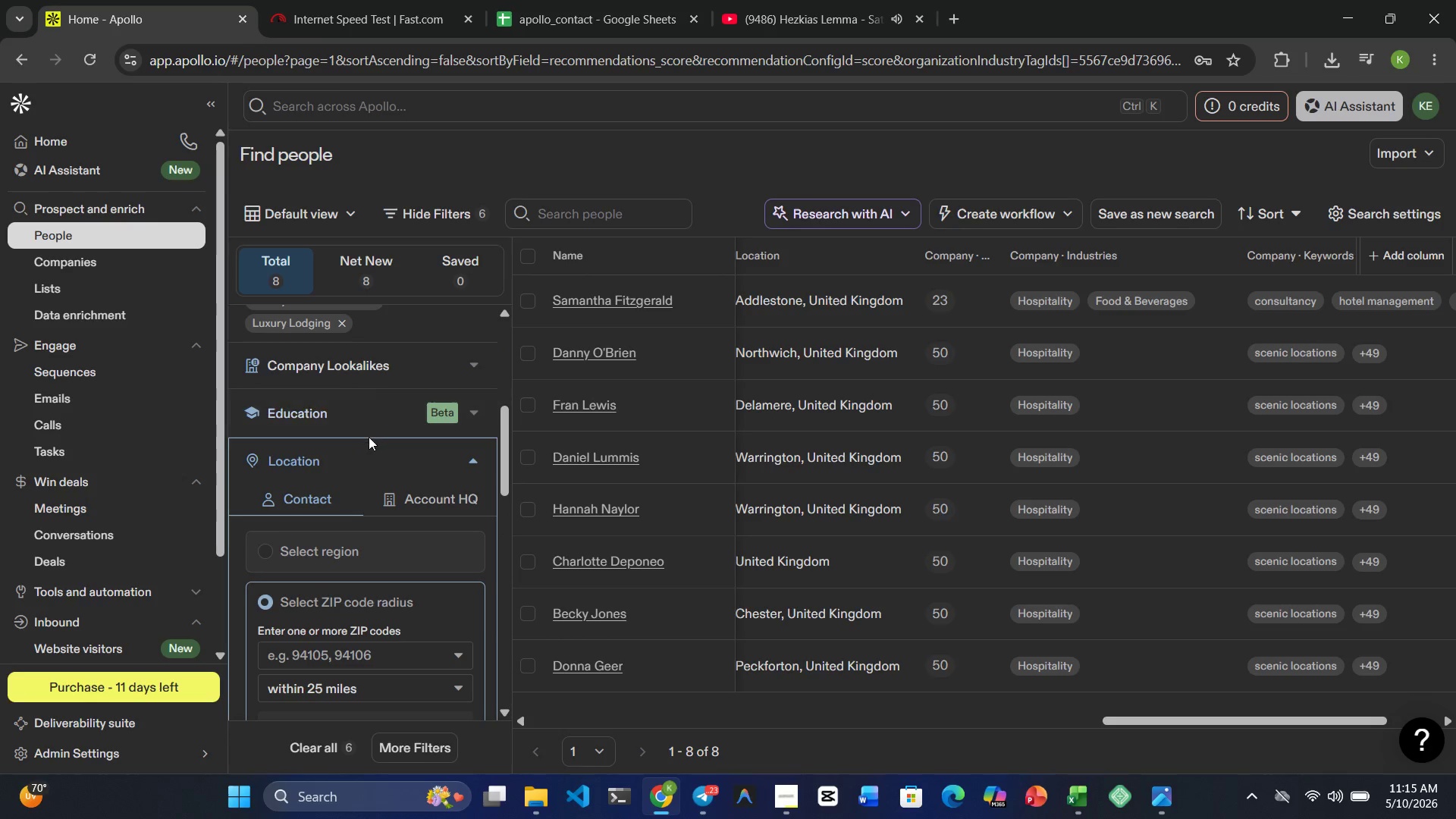 
scroll: coordinate [369, 438], scroll_direction: down, amount: 1.0
 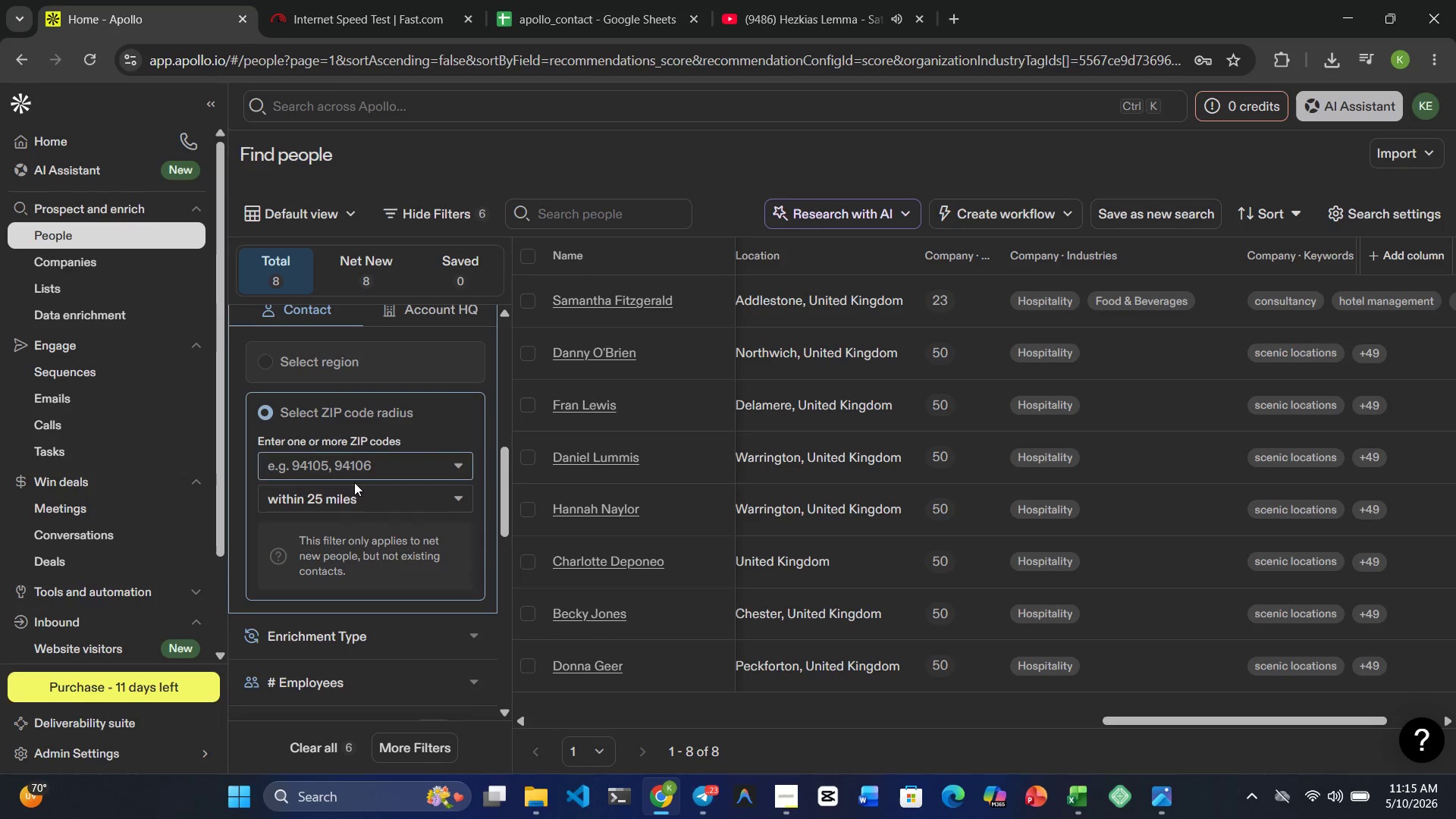 
left_click([350, 494])
 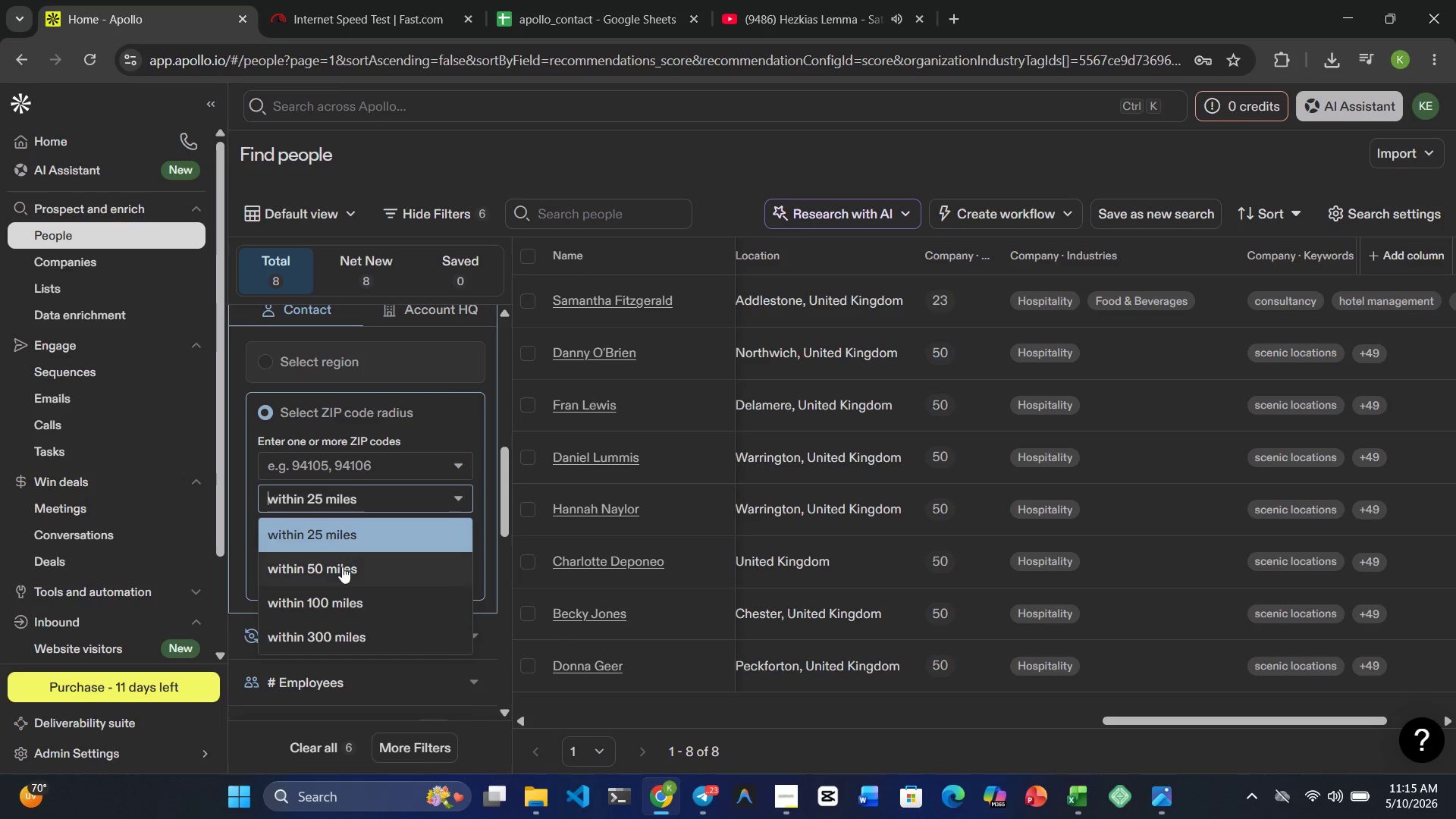 
left_click([342, 570])
 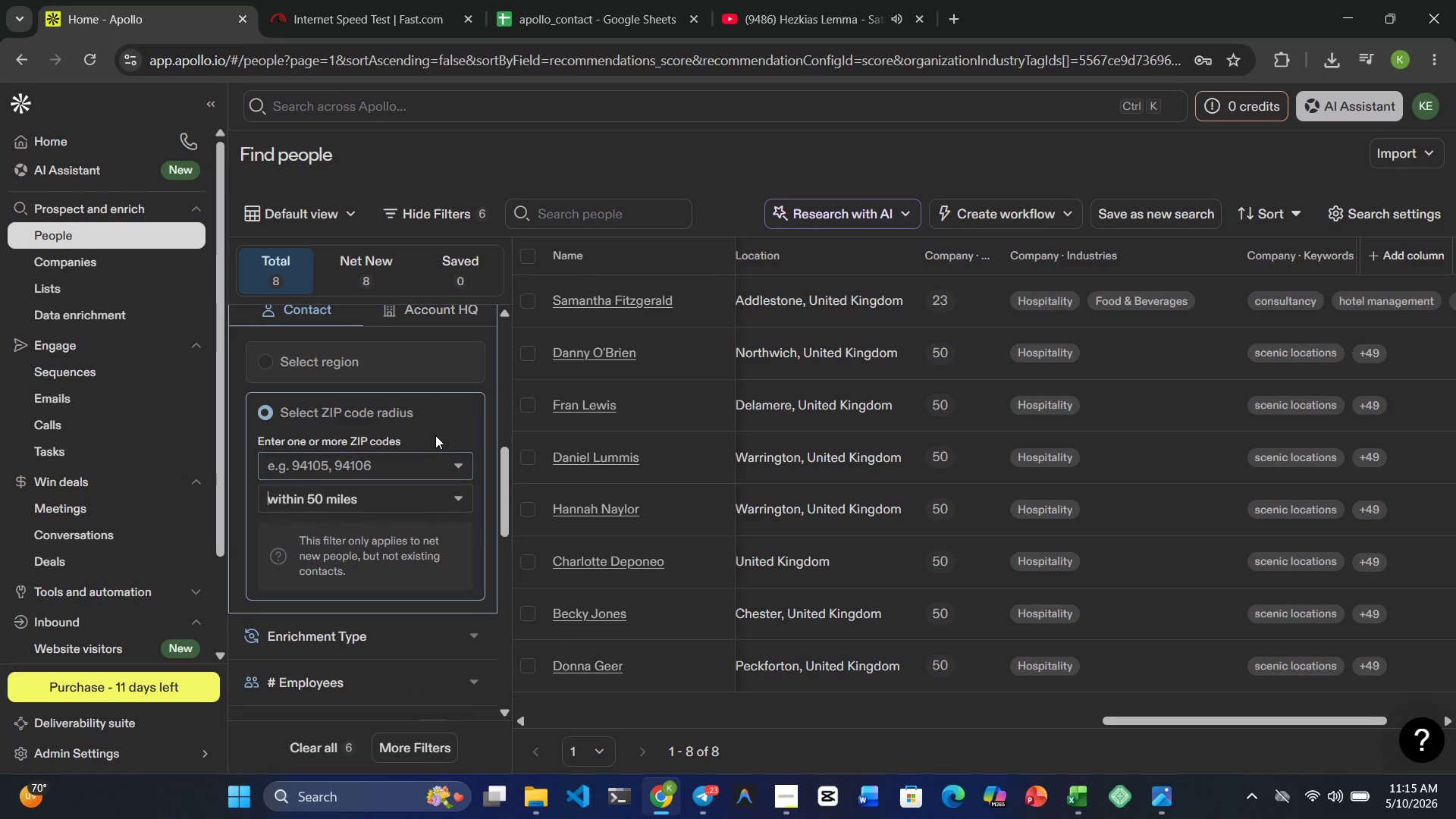 
scroll: coordinate [453, 418], scroll_direction: up, amount: 1.0
 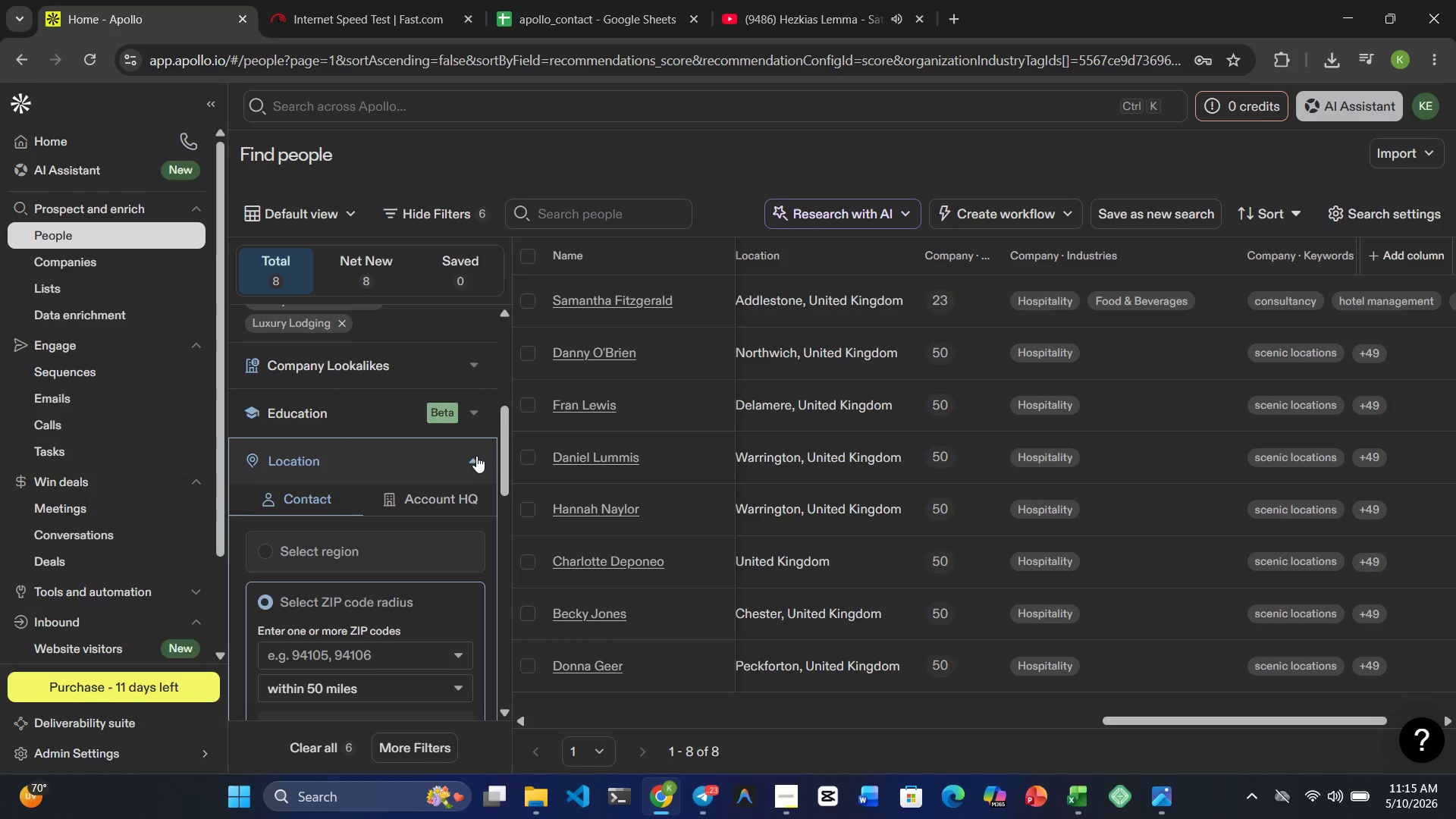 
left_click([475, 455])
 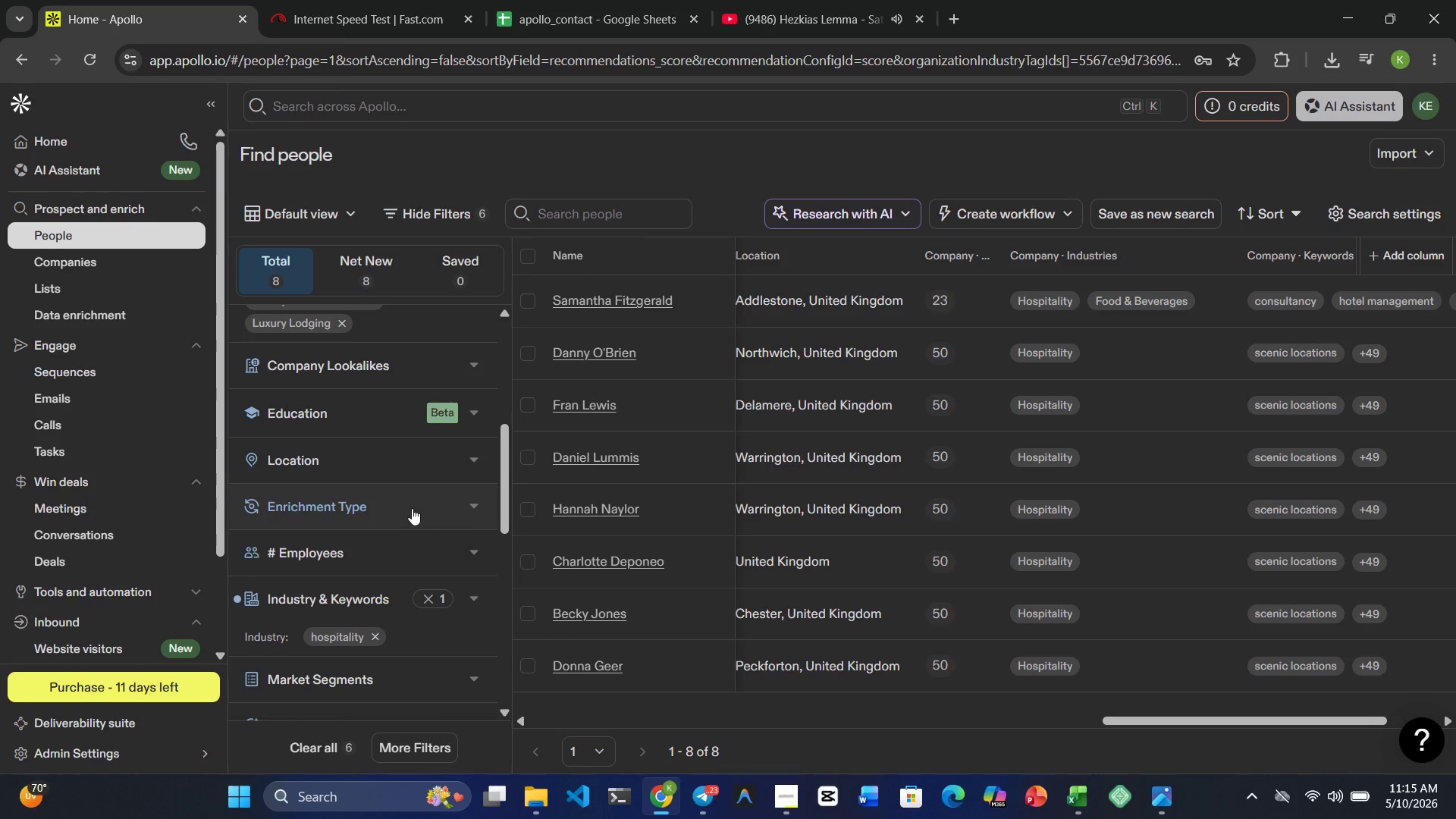 
scroll: coordinate [398, 460], scroll_direction: up, amount: 5.0
 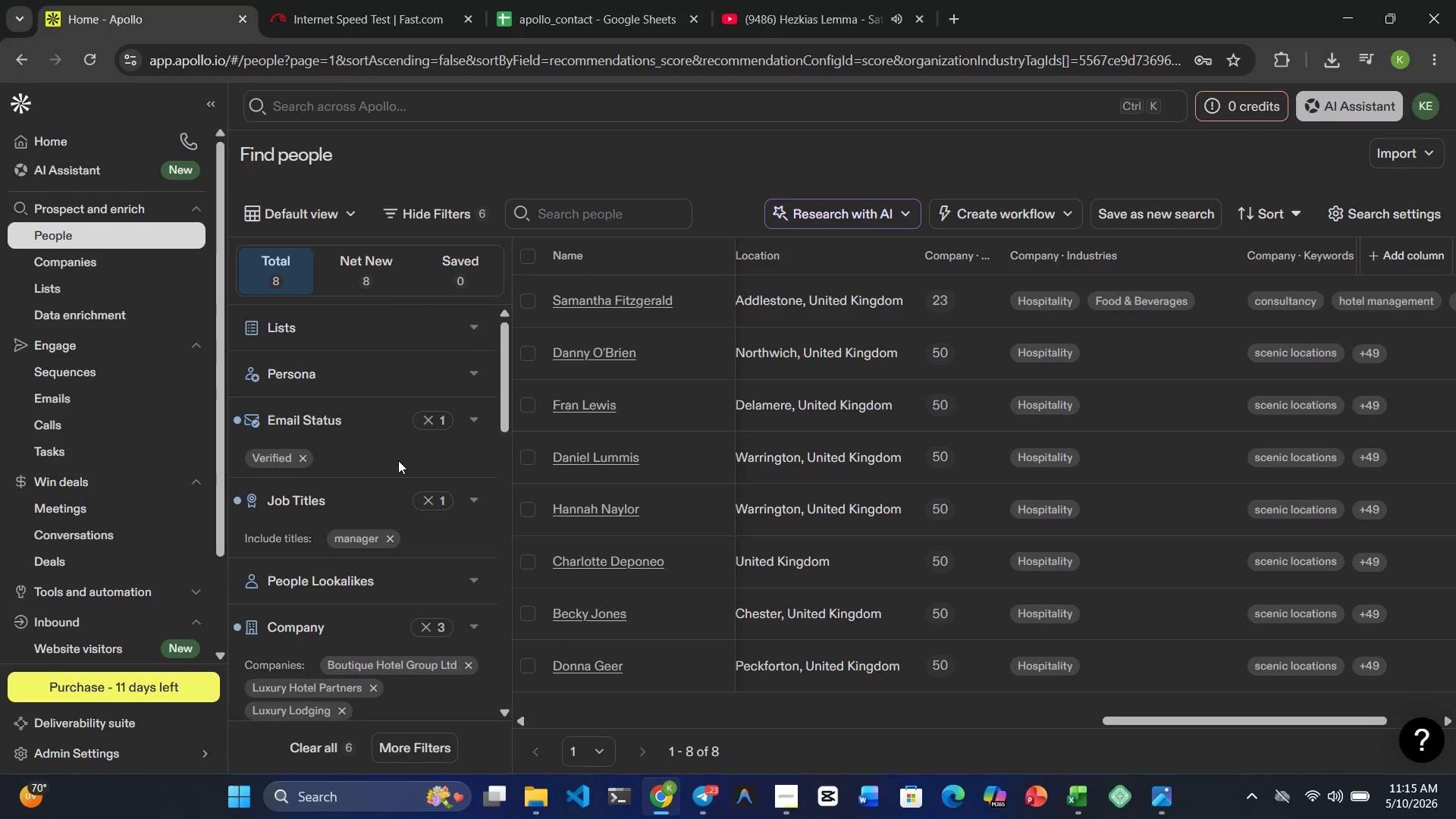 
scroll: coordinate [398, 460], scroll_direction: none, amount: 0.0
 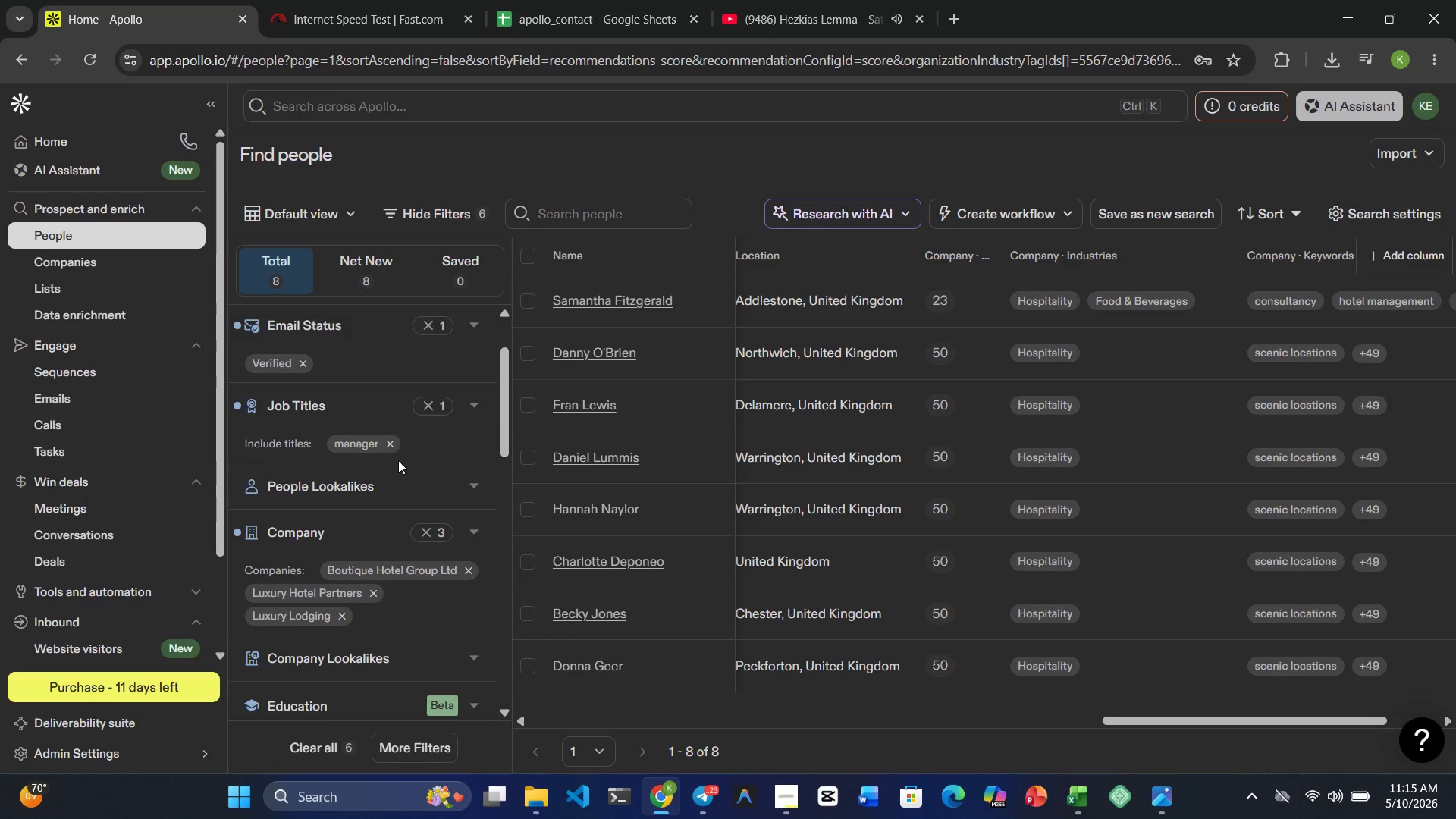 
scroll: coordinate [399, 454], scroll_direction: up, amount: 2.0
 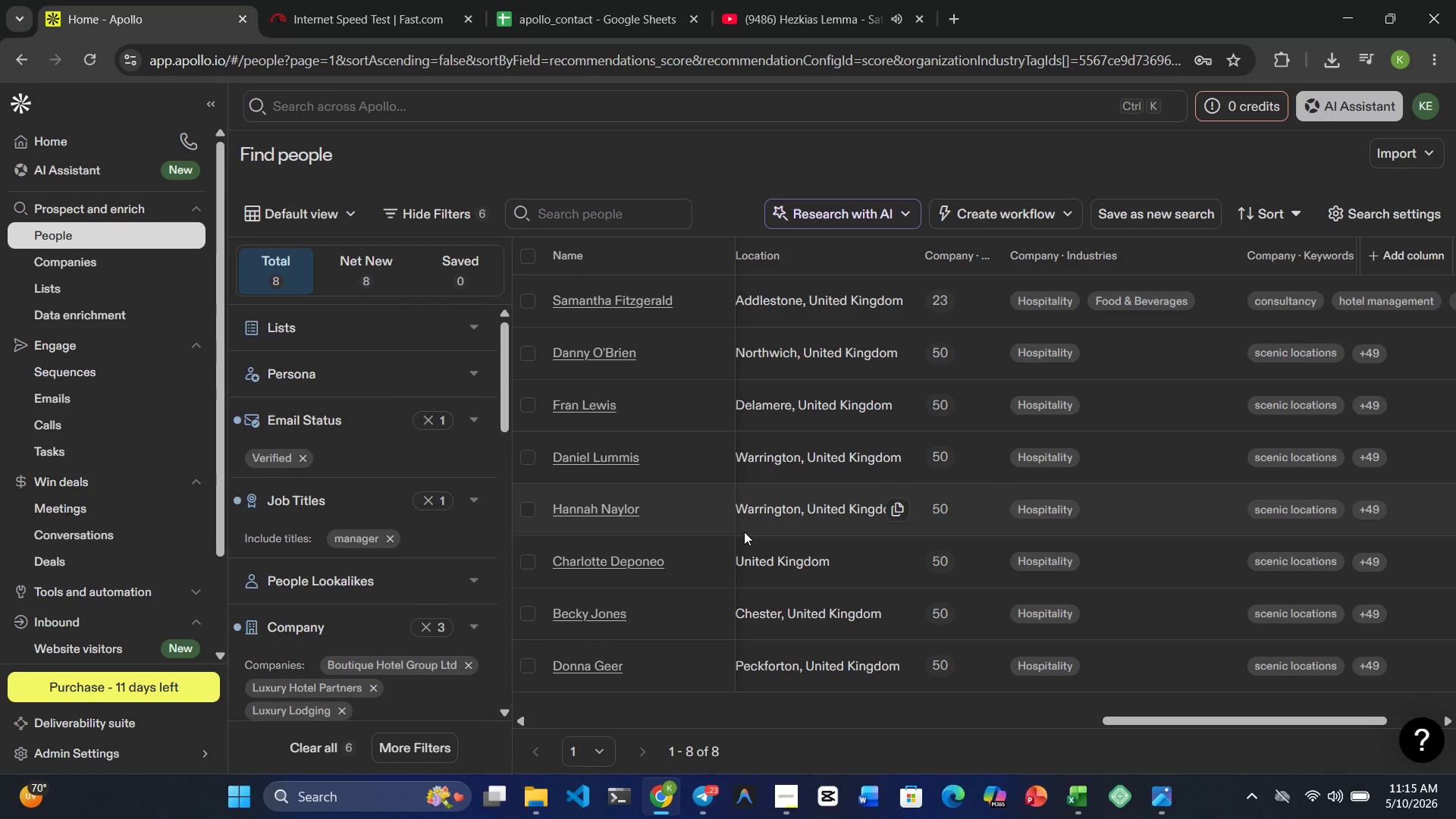 
left_click_drag(start_coordinate=[744, 532], to_coordinate=[912, 573])
 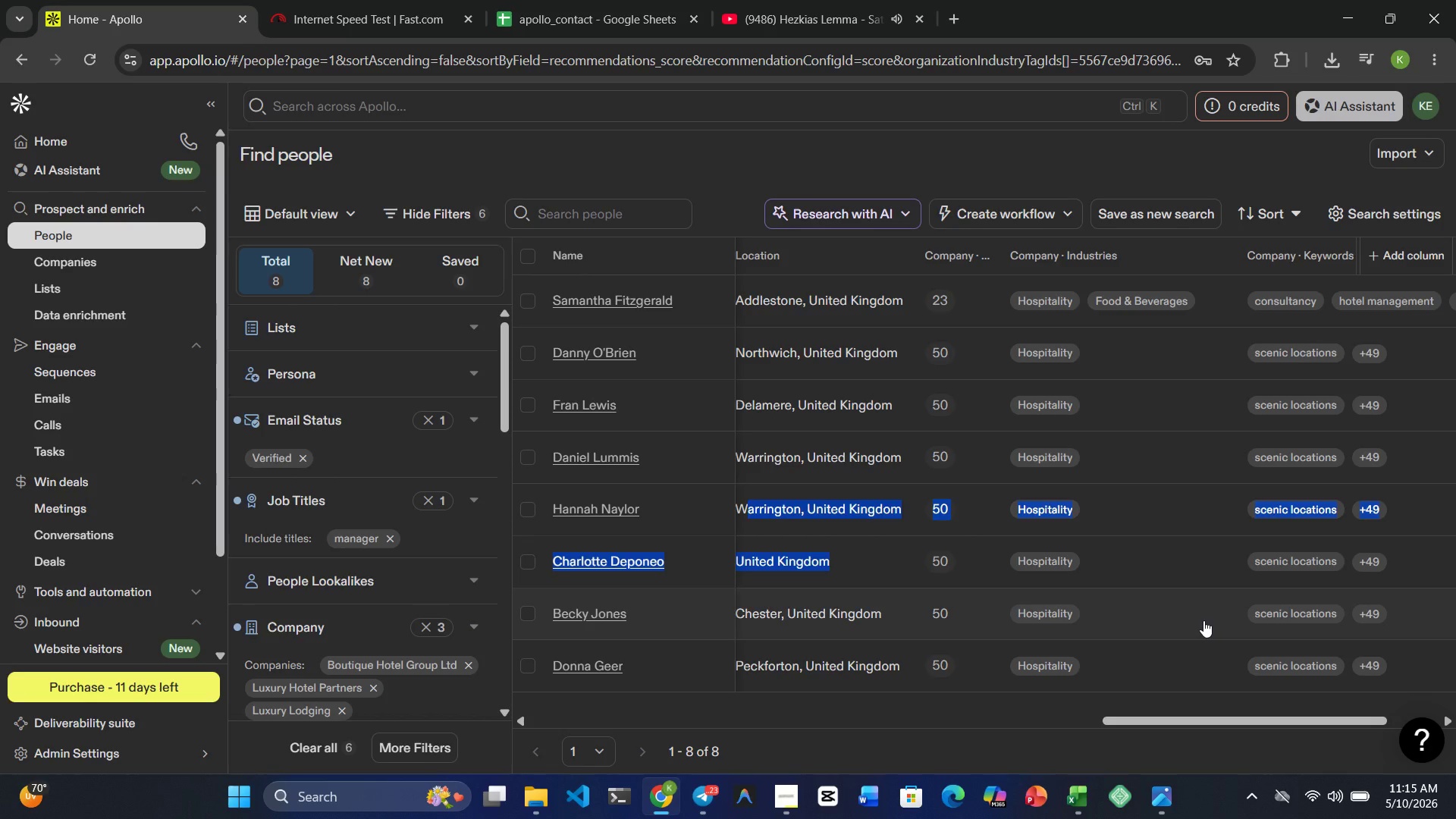 
mouse_move([1009, 549])
 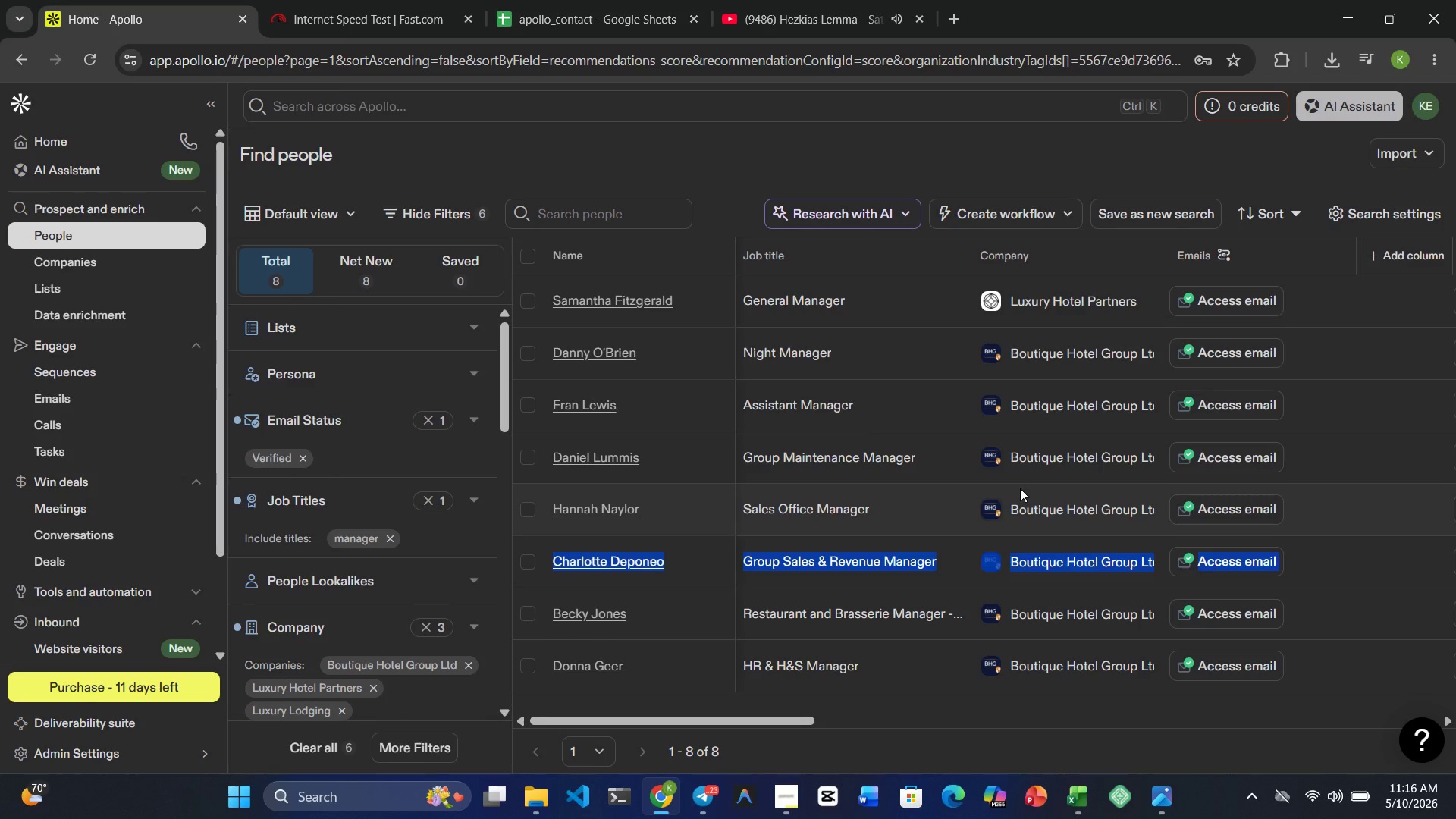 
wait(19.4)
 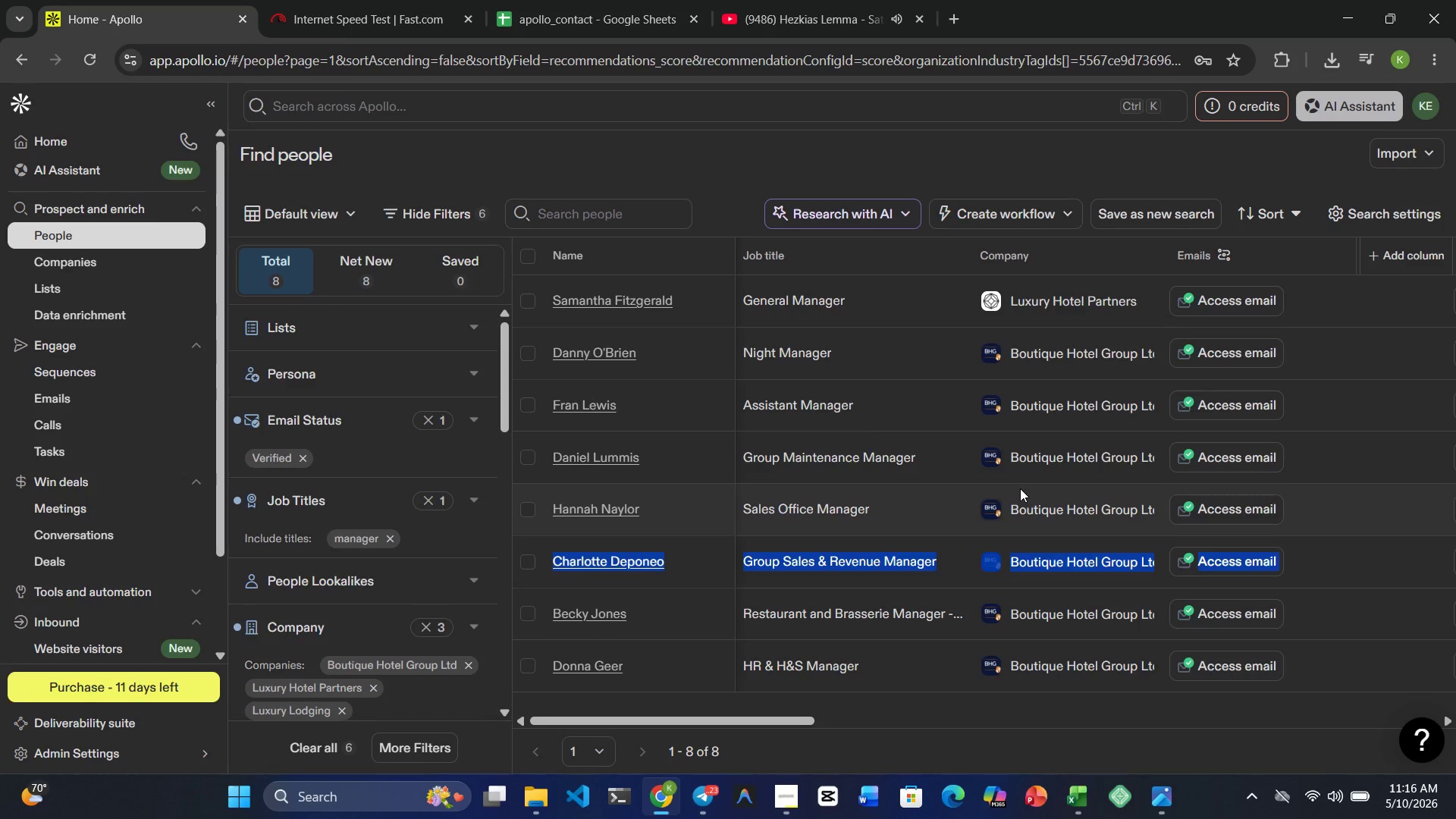 
left_click([1141, 208])
 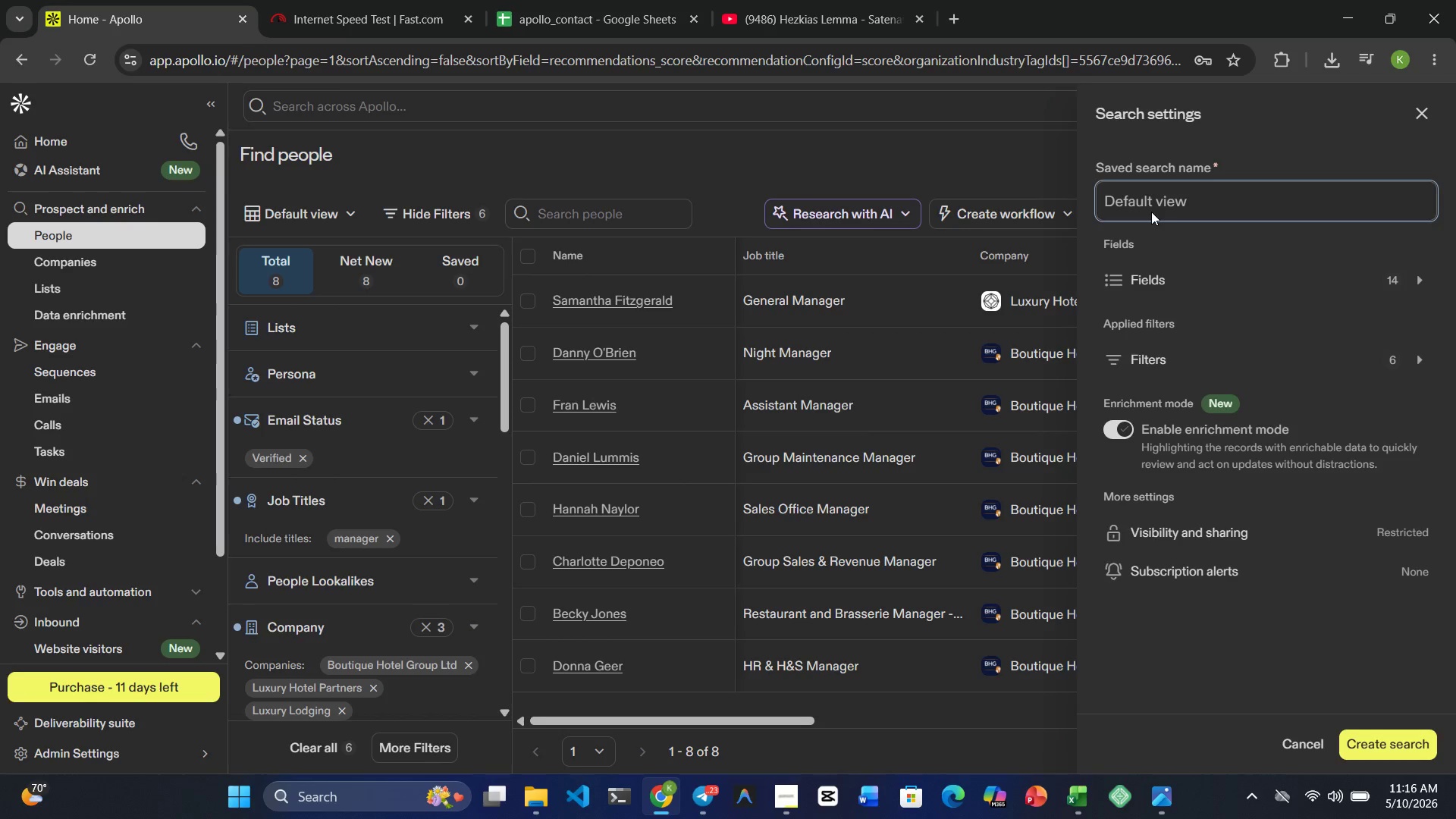 
wait(7.61)
 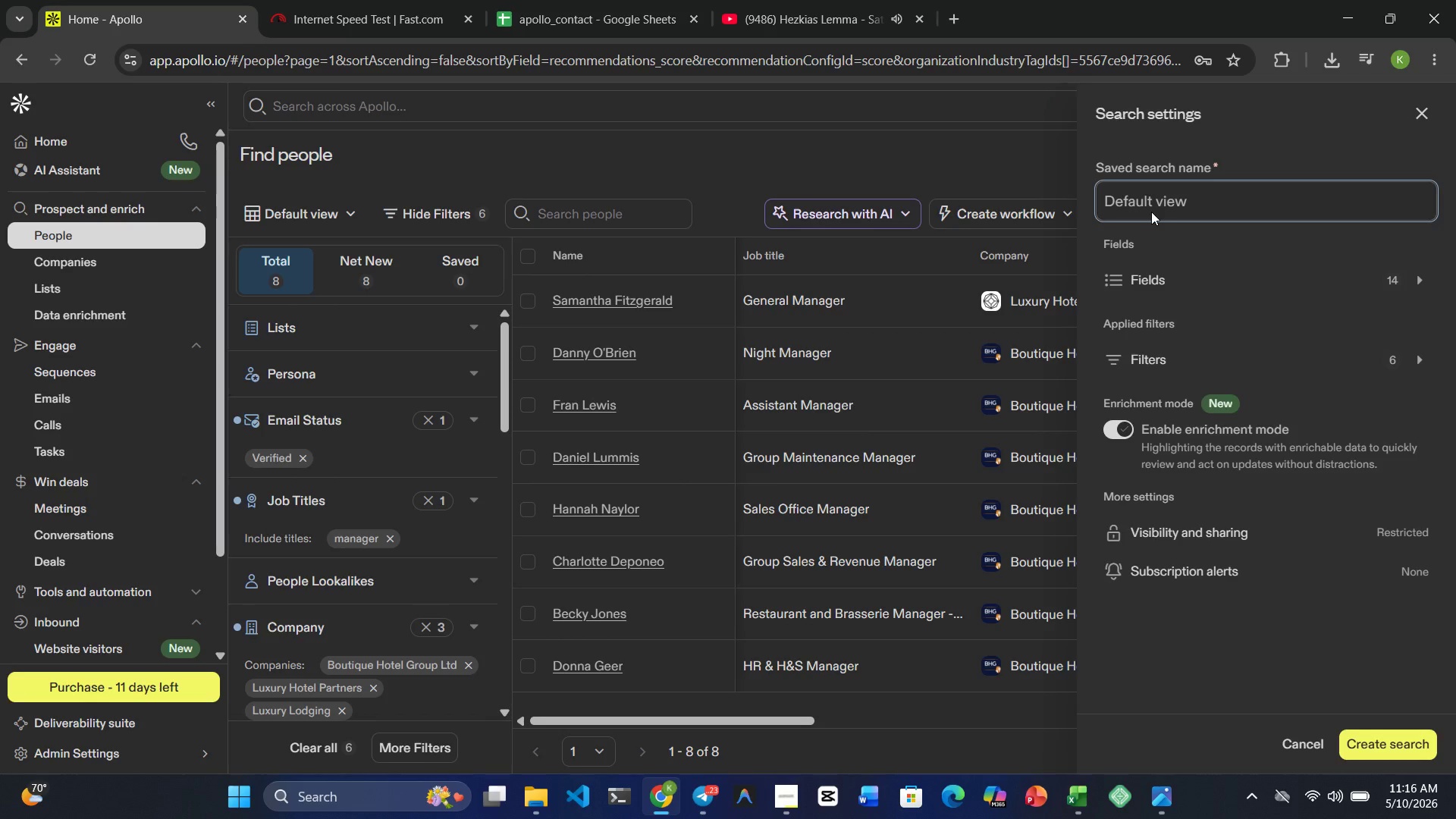 
type(Velvet)
key(Backspace)
key(Backspace)
type(Velvet & )
 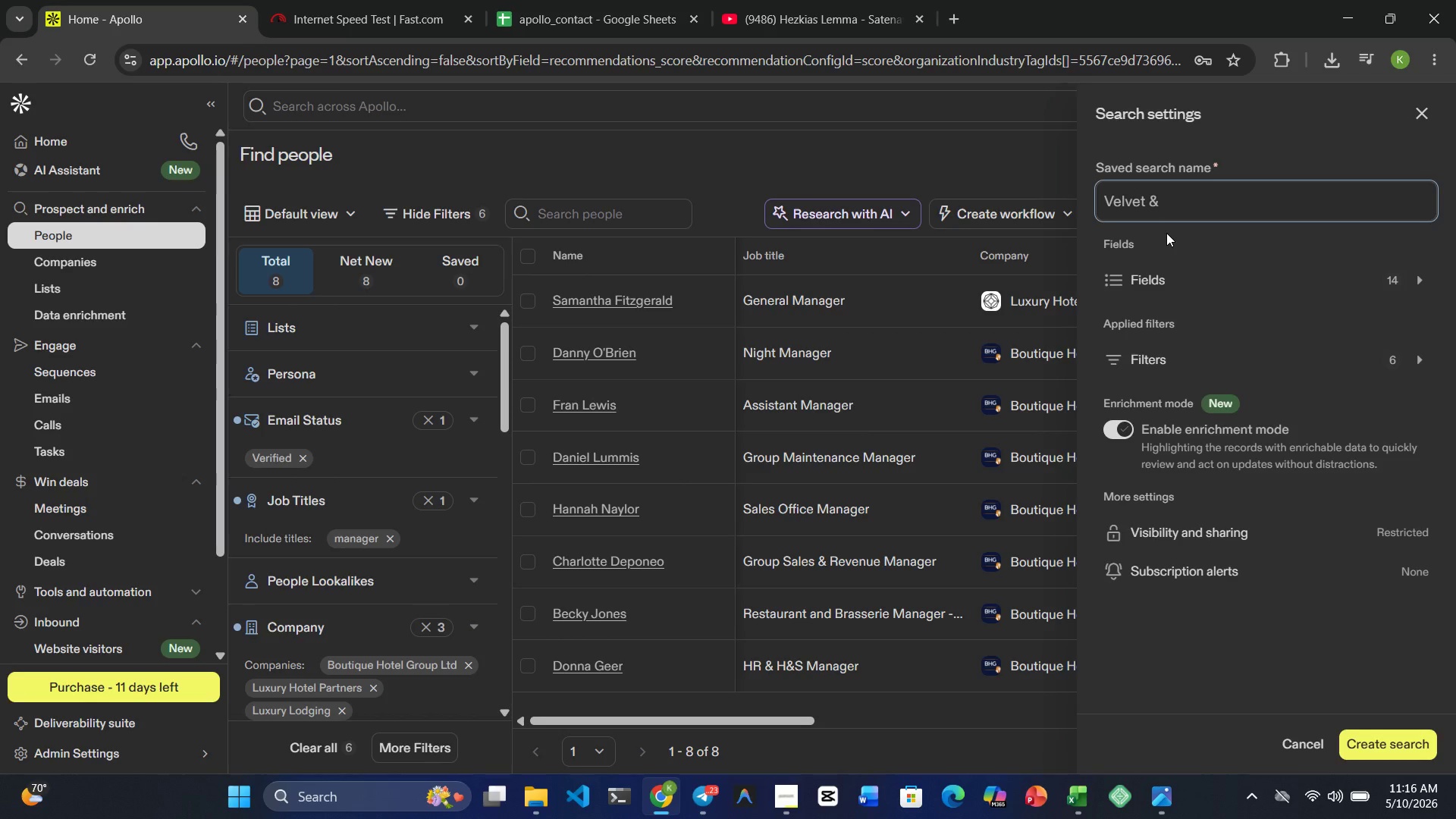 
type(vine )
key(Backspace)
key(Backspace)
key(Backspace)
key(Backspace)
key(Backspace)
 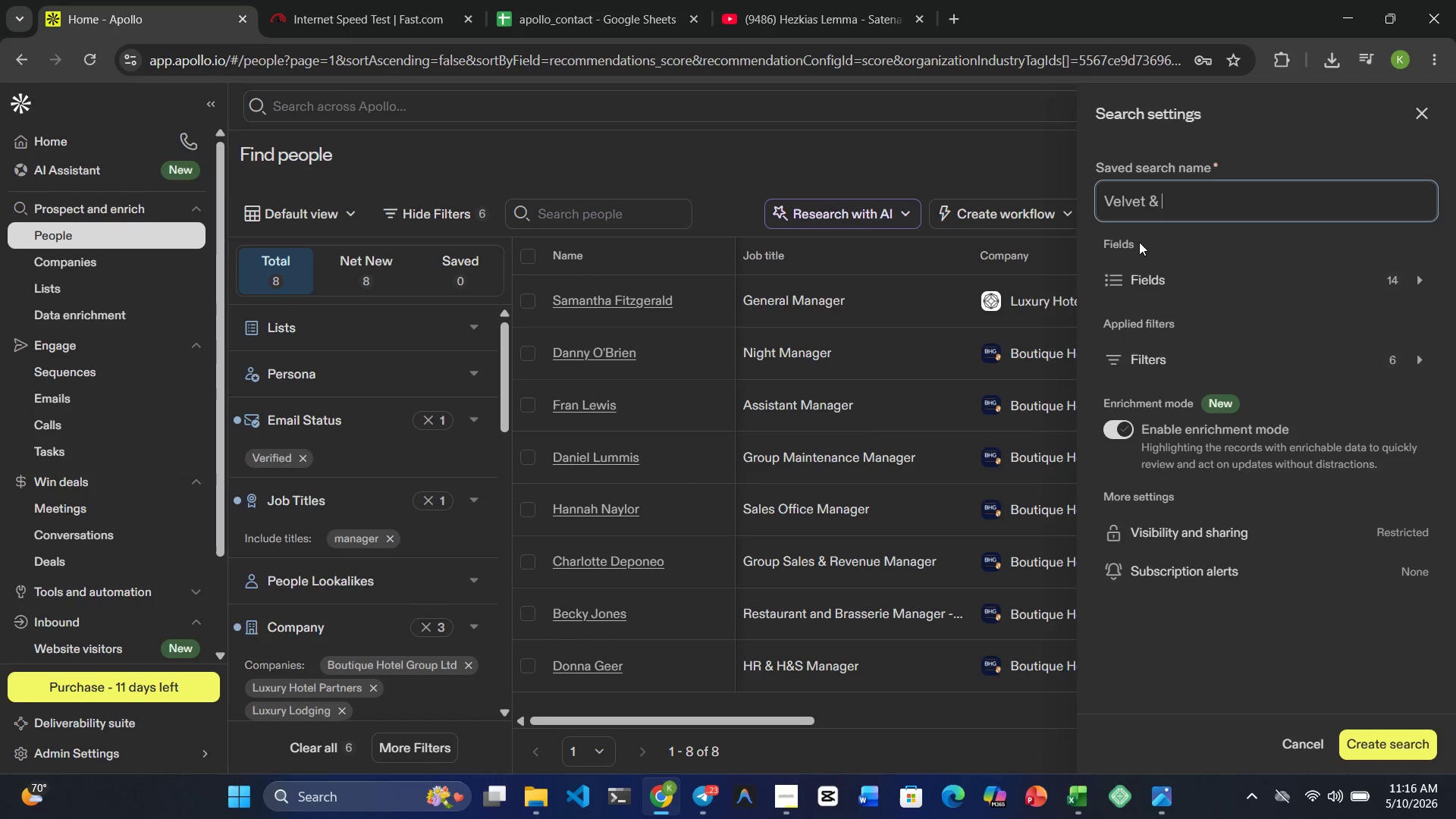 
type(Vine Boutiqie )
key(Backspace)
key(Backspace)
key(Backspace)
 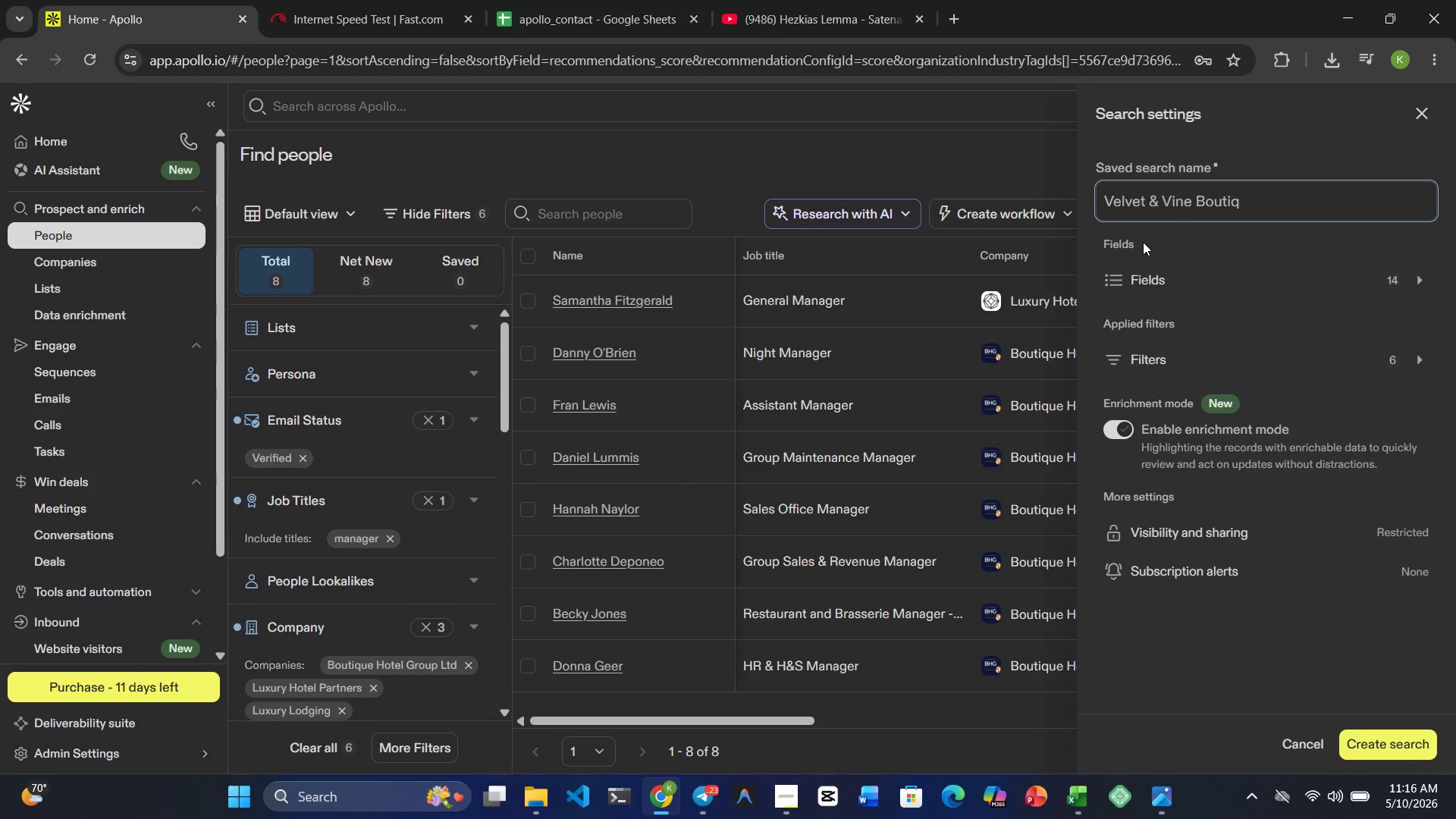 
wait(7.41)
 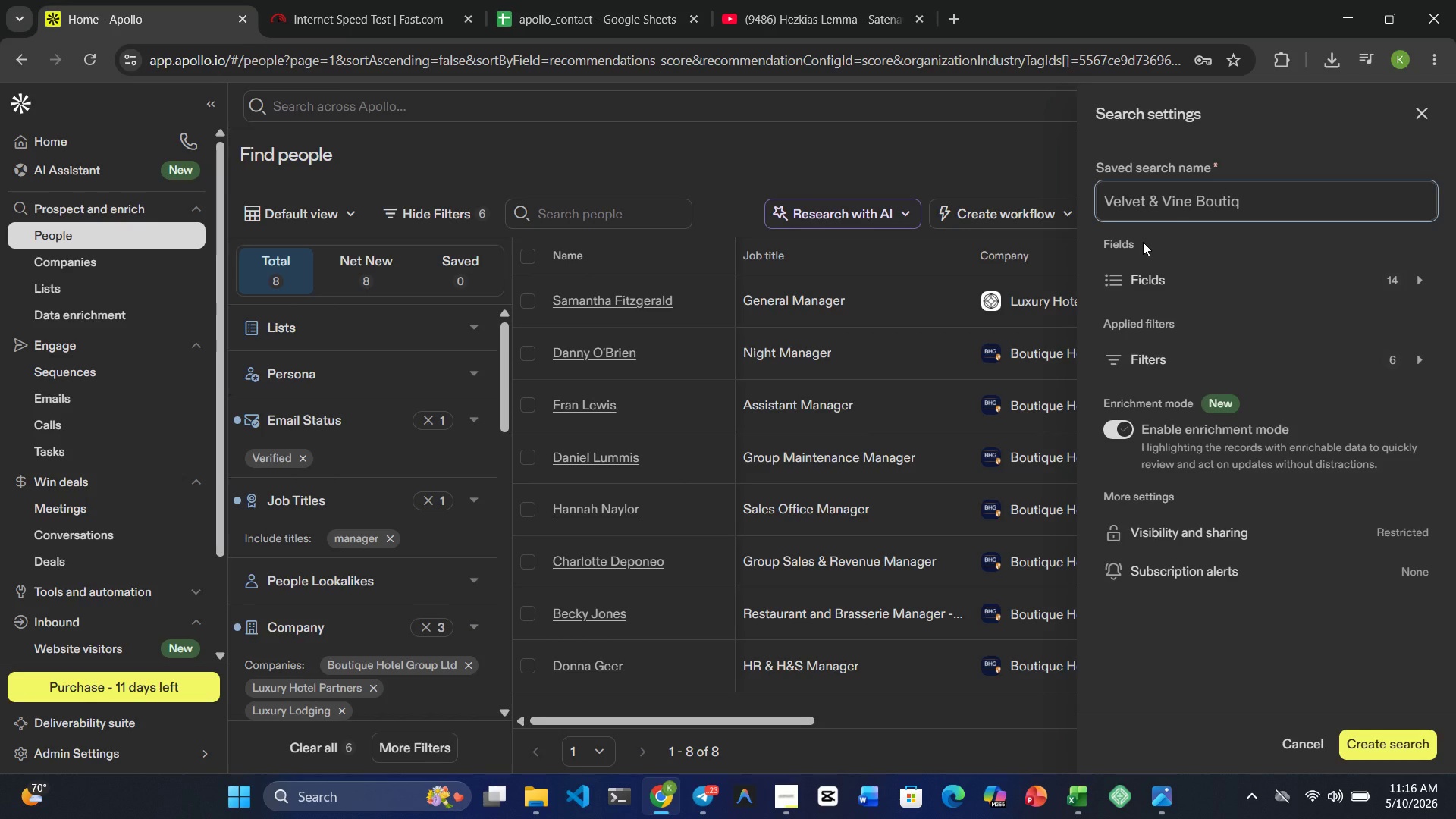 
type(ue )
 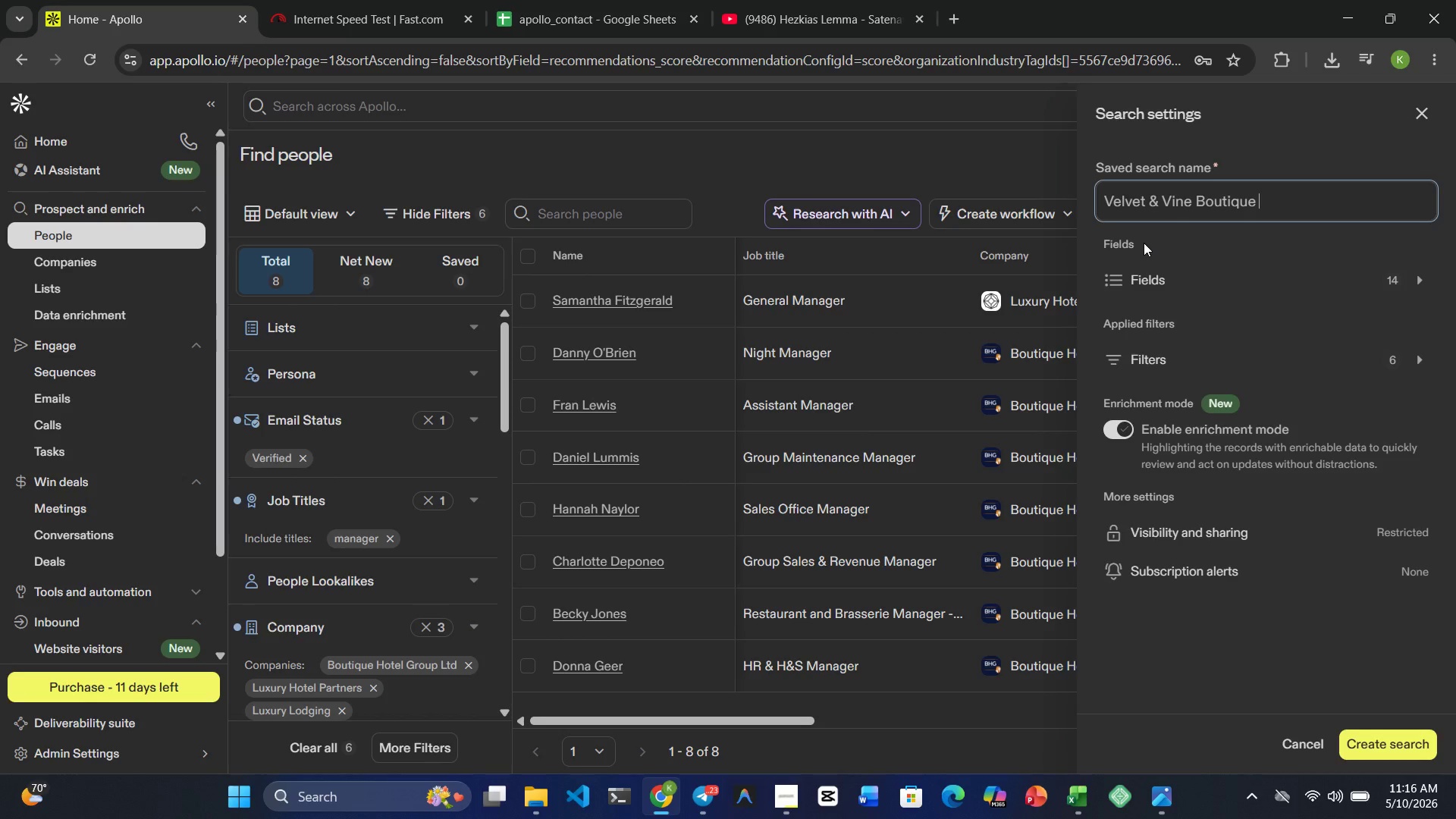 
wait(5.05)
 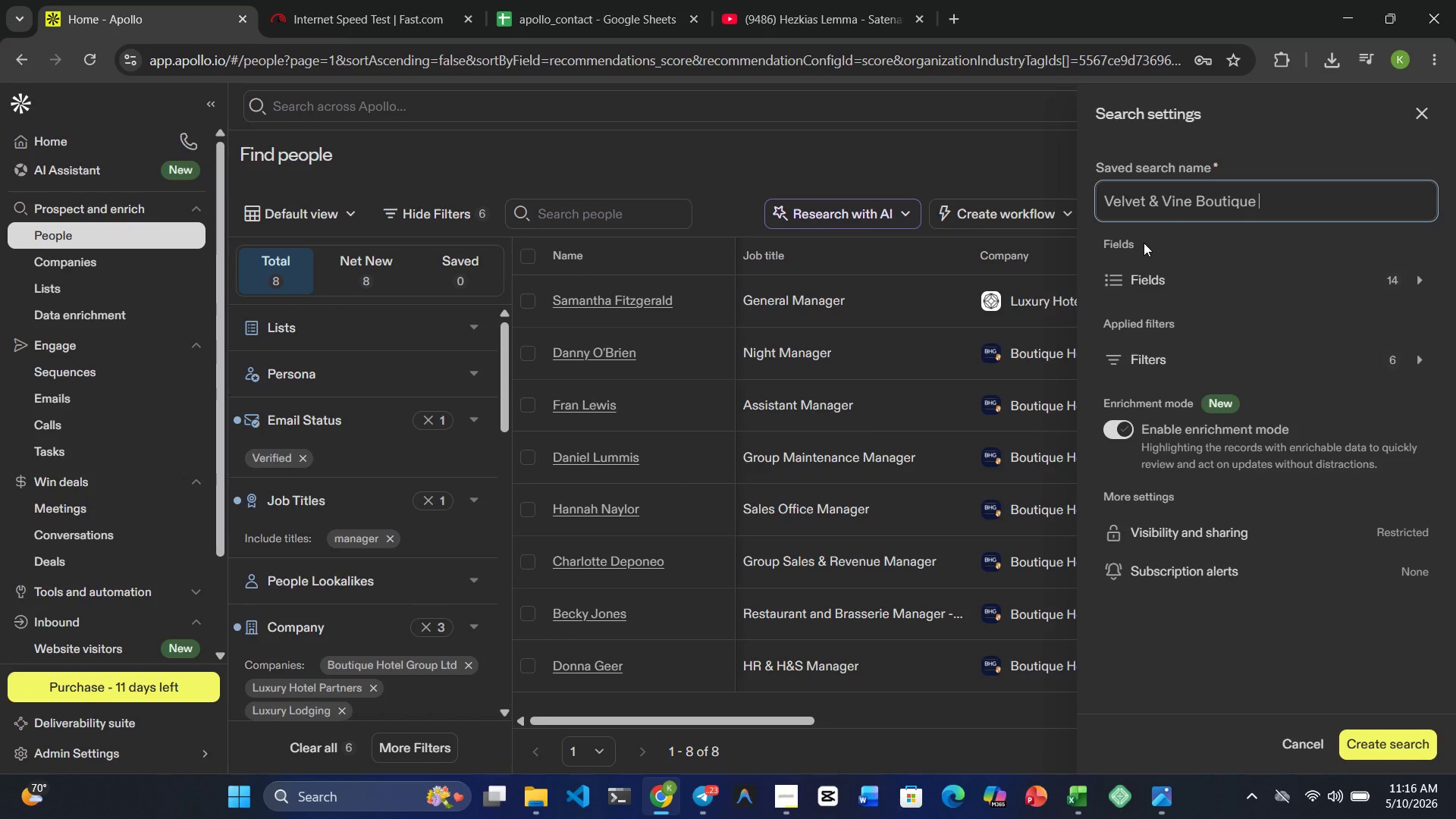 
type(Hotel Oa)
key(Backspace)
key(Backspace)
type(Partners)
 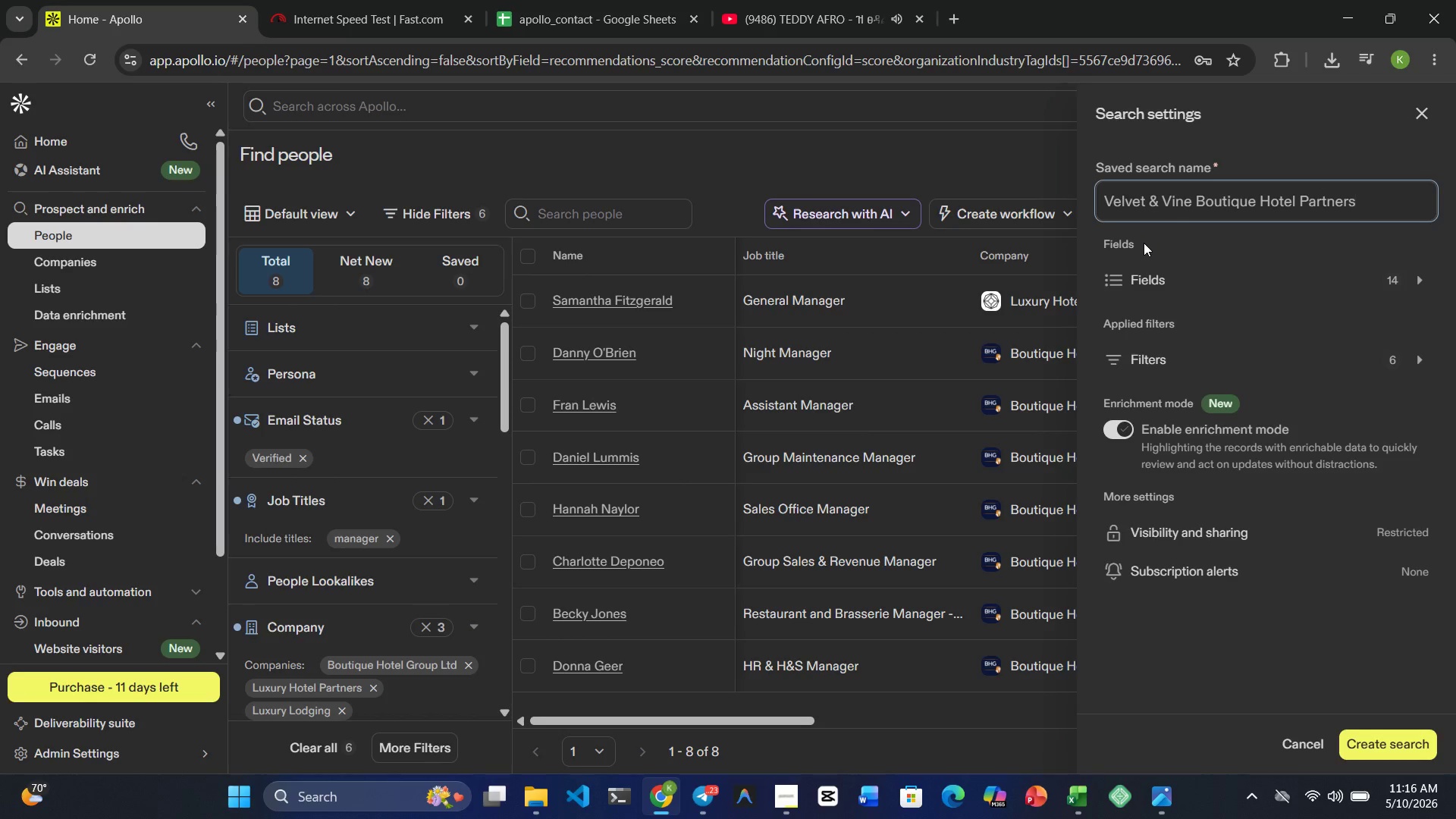 
wait(10.86)
 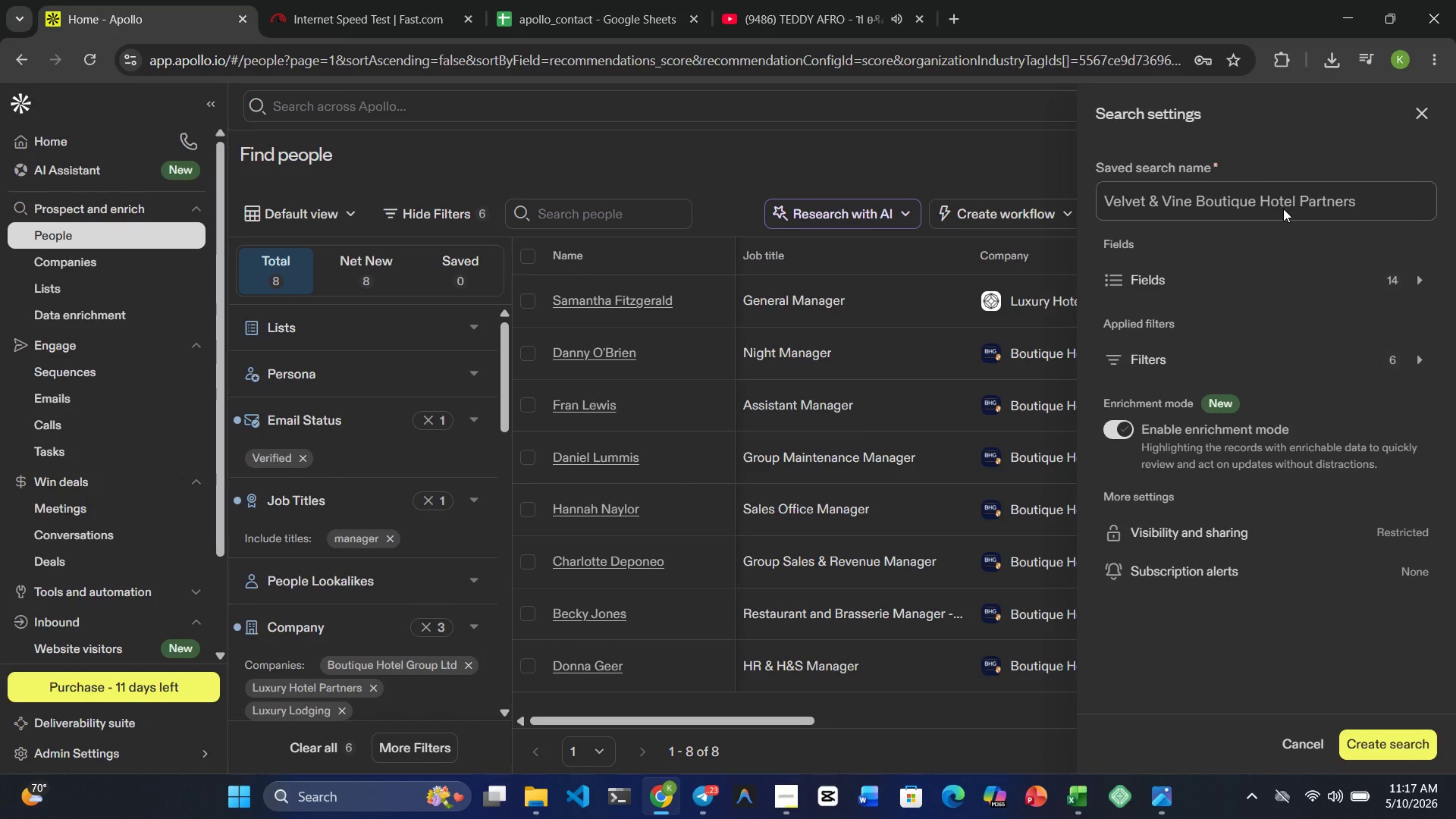 
left_click([1291, 200])
 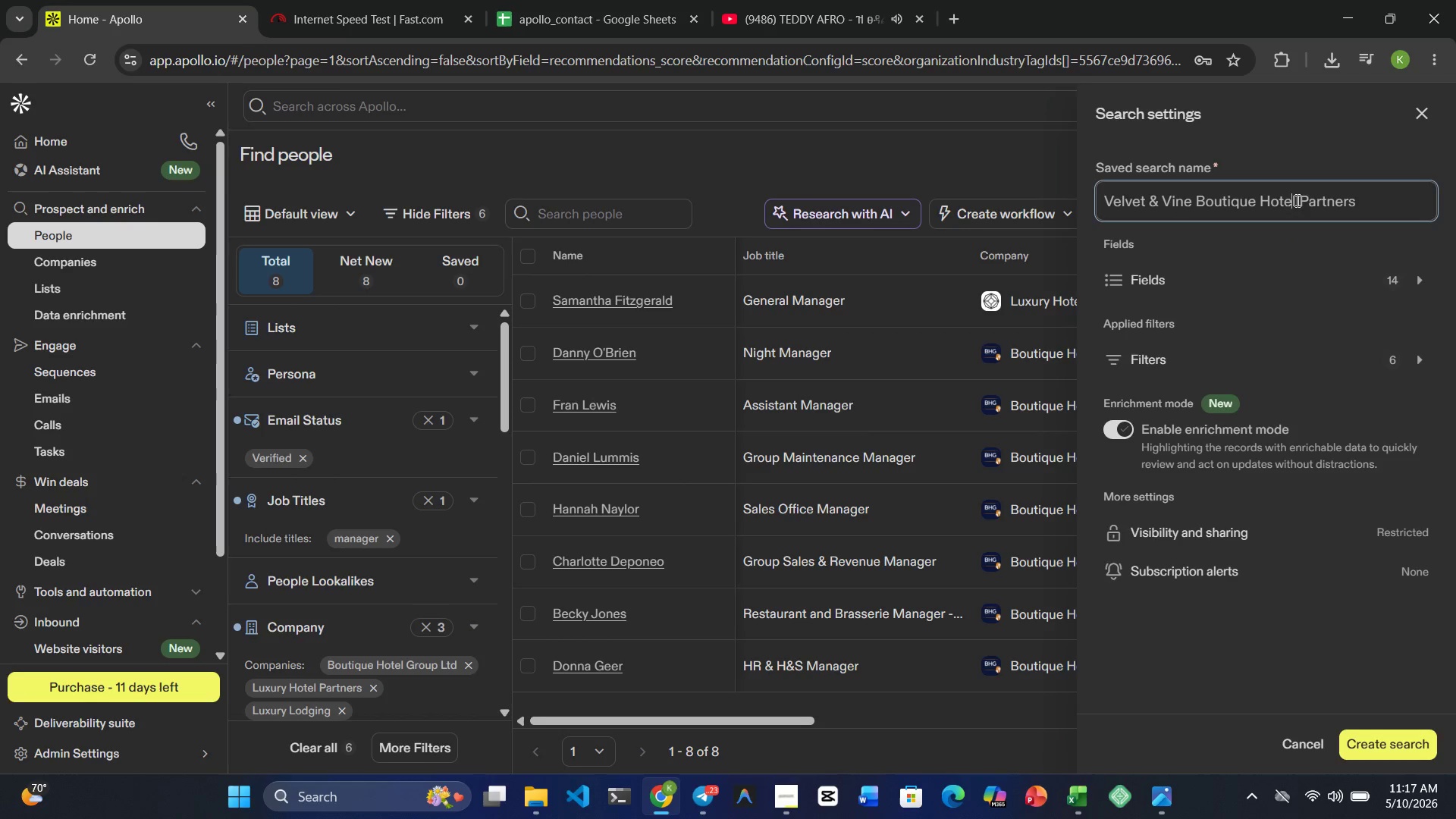 
left_click([1291, 122])
 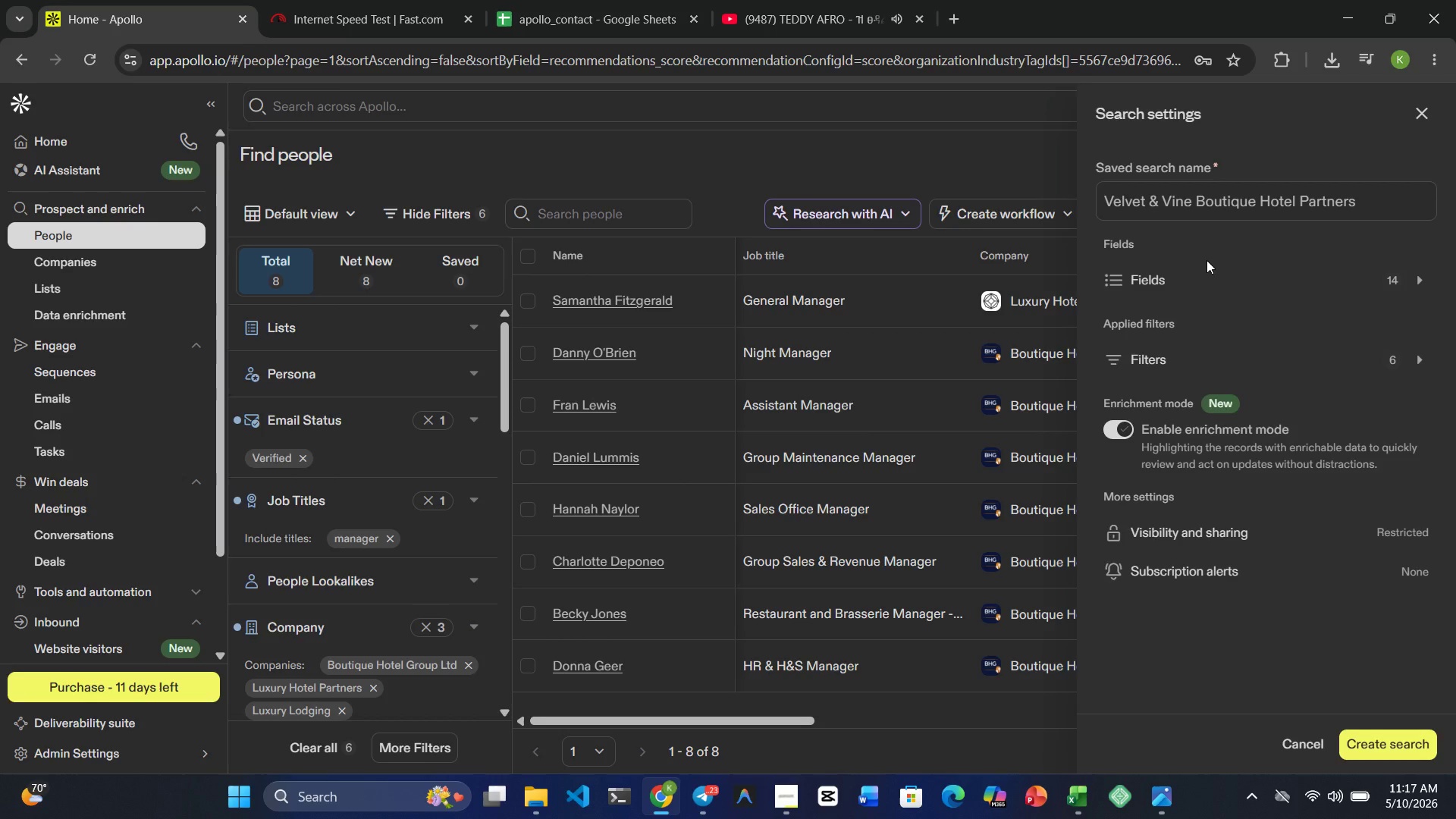 
wait(16.48)
 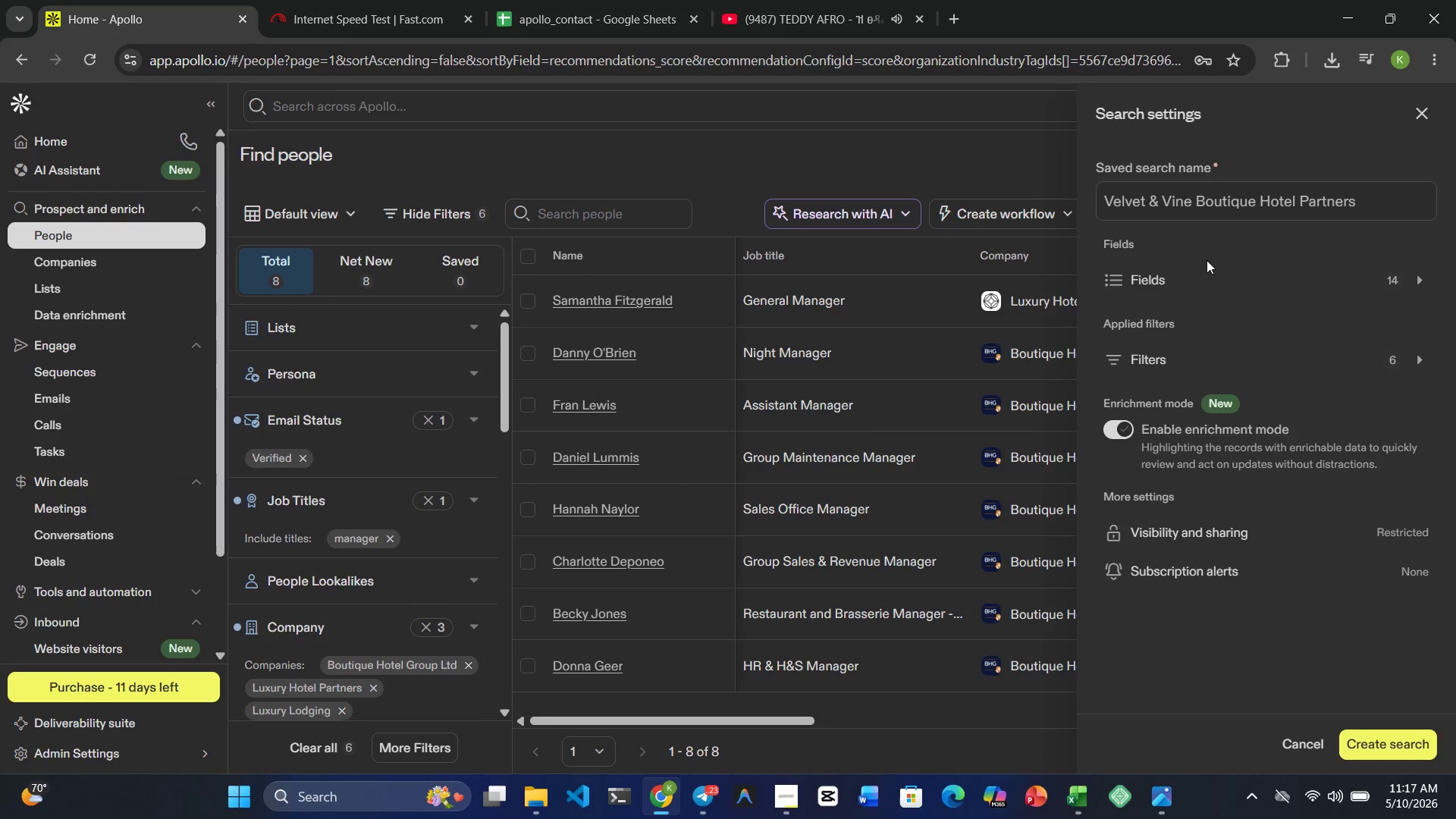 
scroll: coordinate [1222, 338], scroll_direction: down, amount: 6.0
 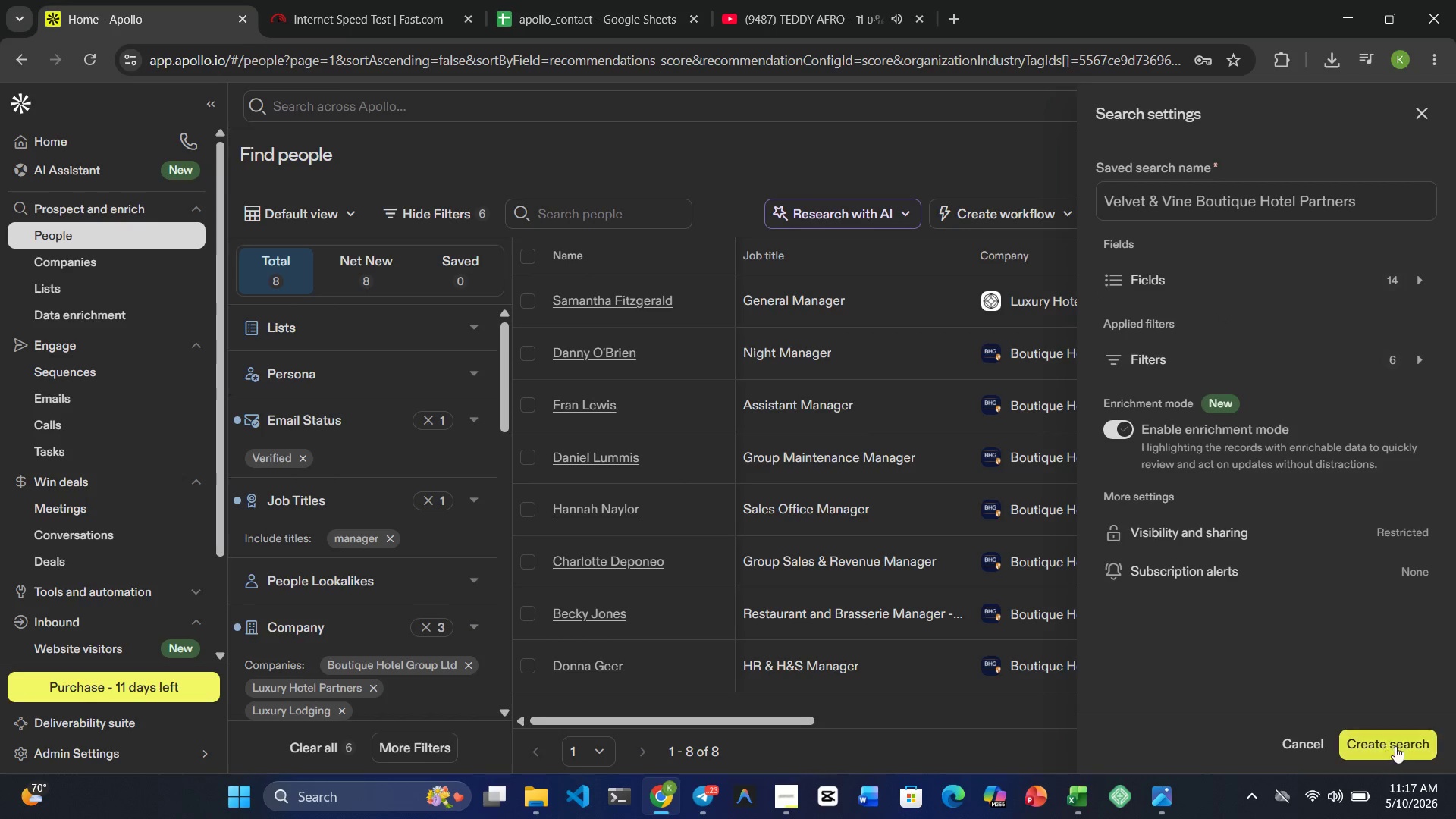 
left_click([1398, 748])
 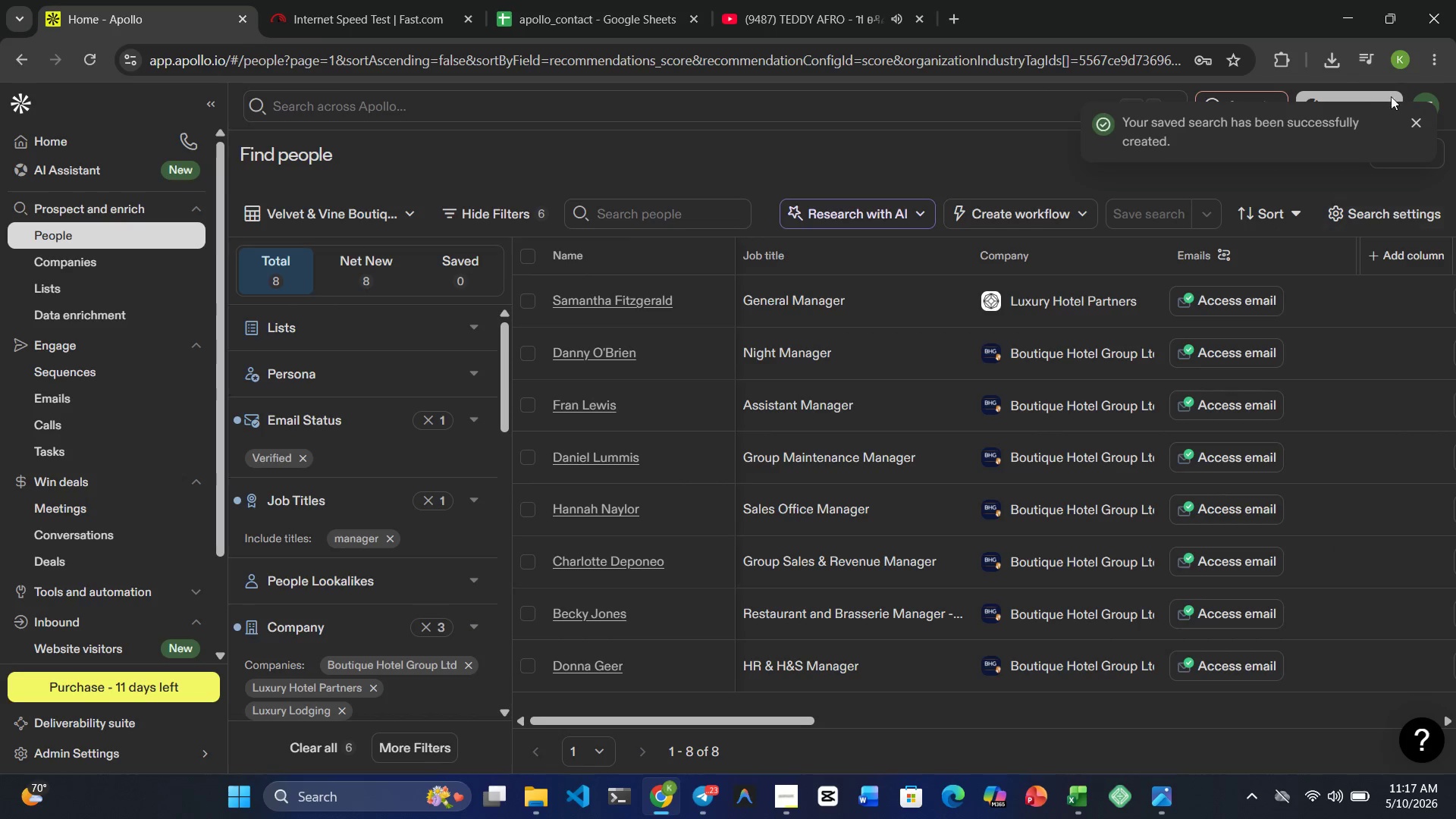 
wait(8.42)
 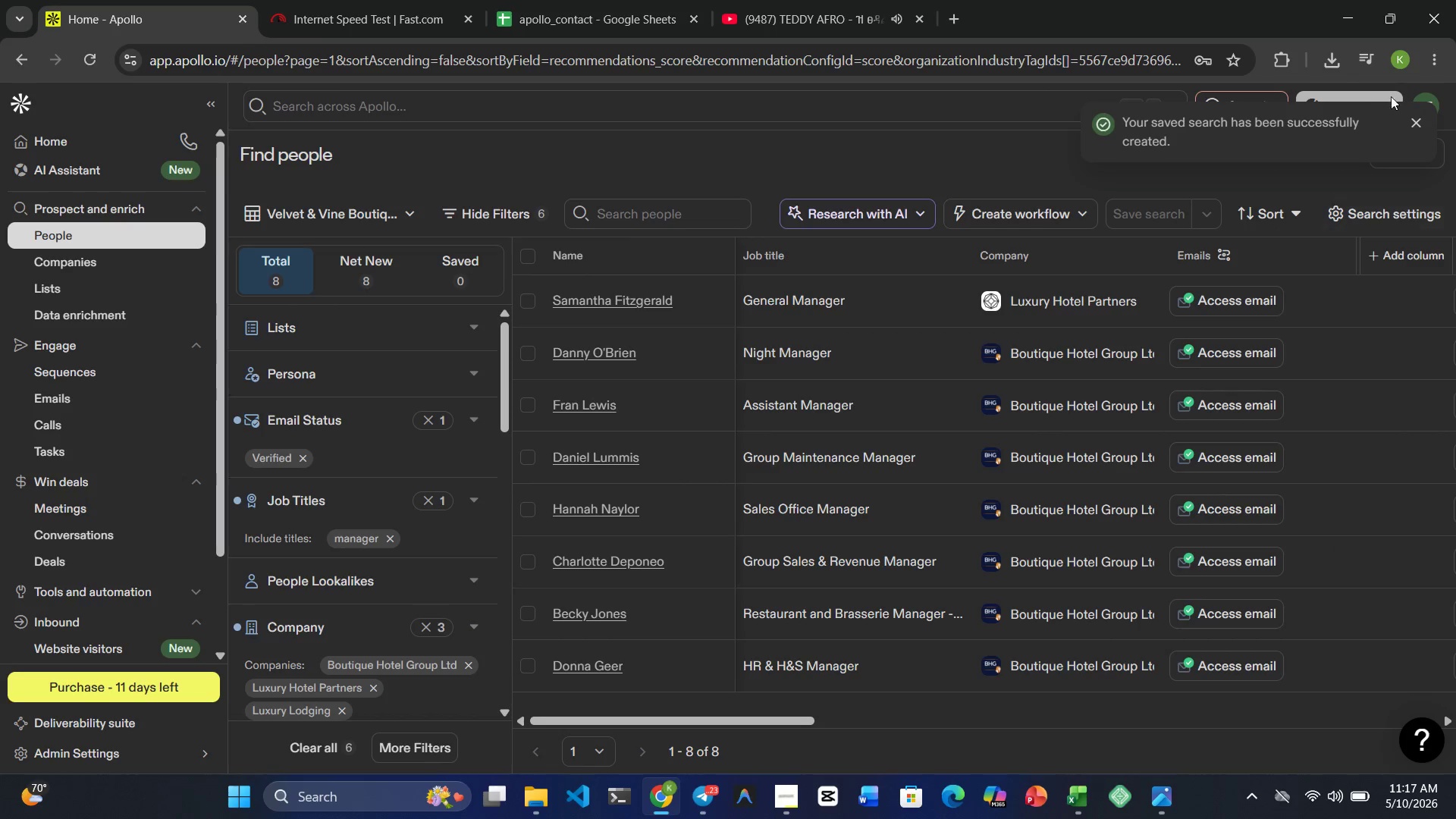 
left_click([1419, 127])
 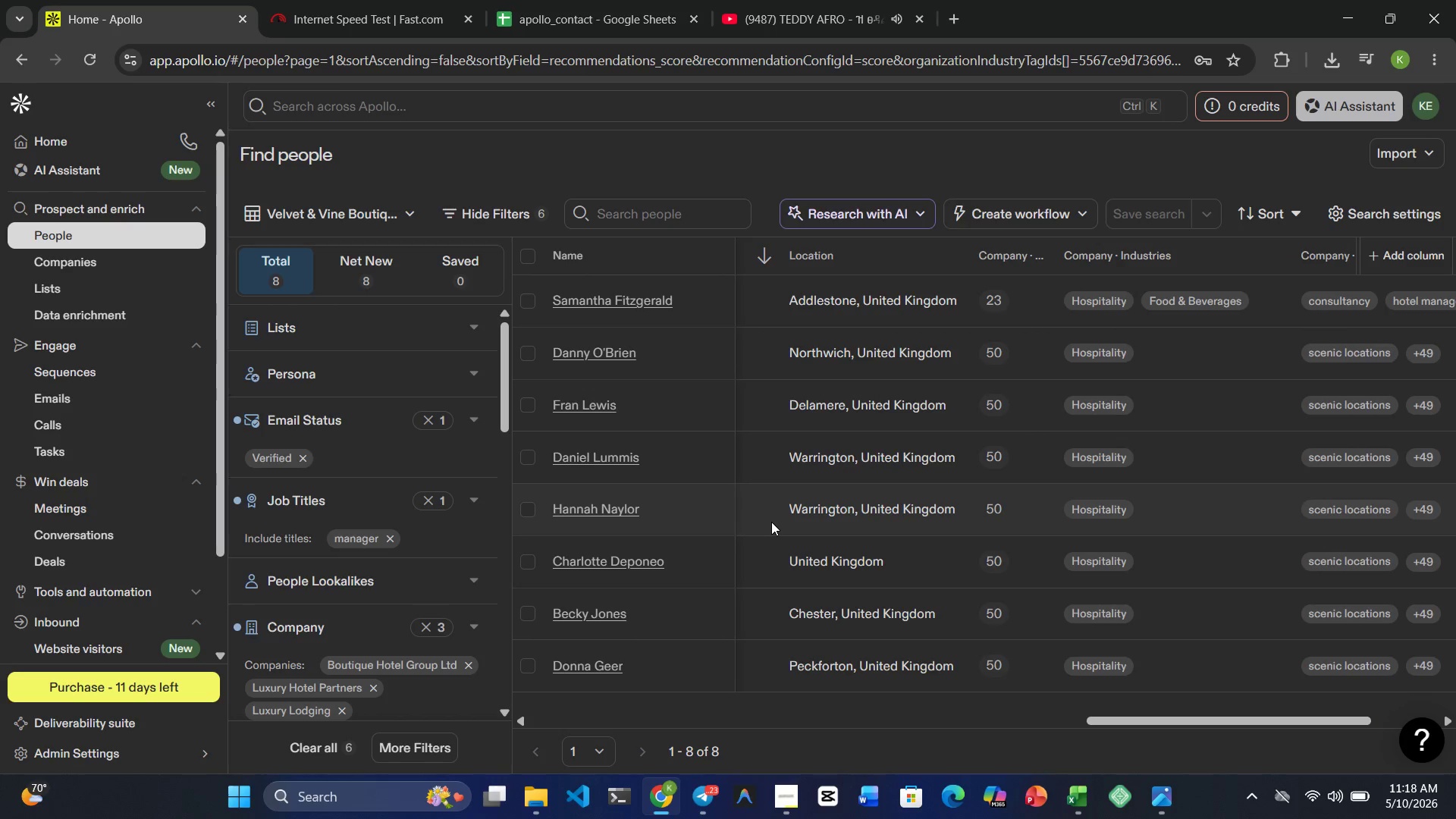 
wait(48.9)
 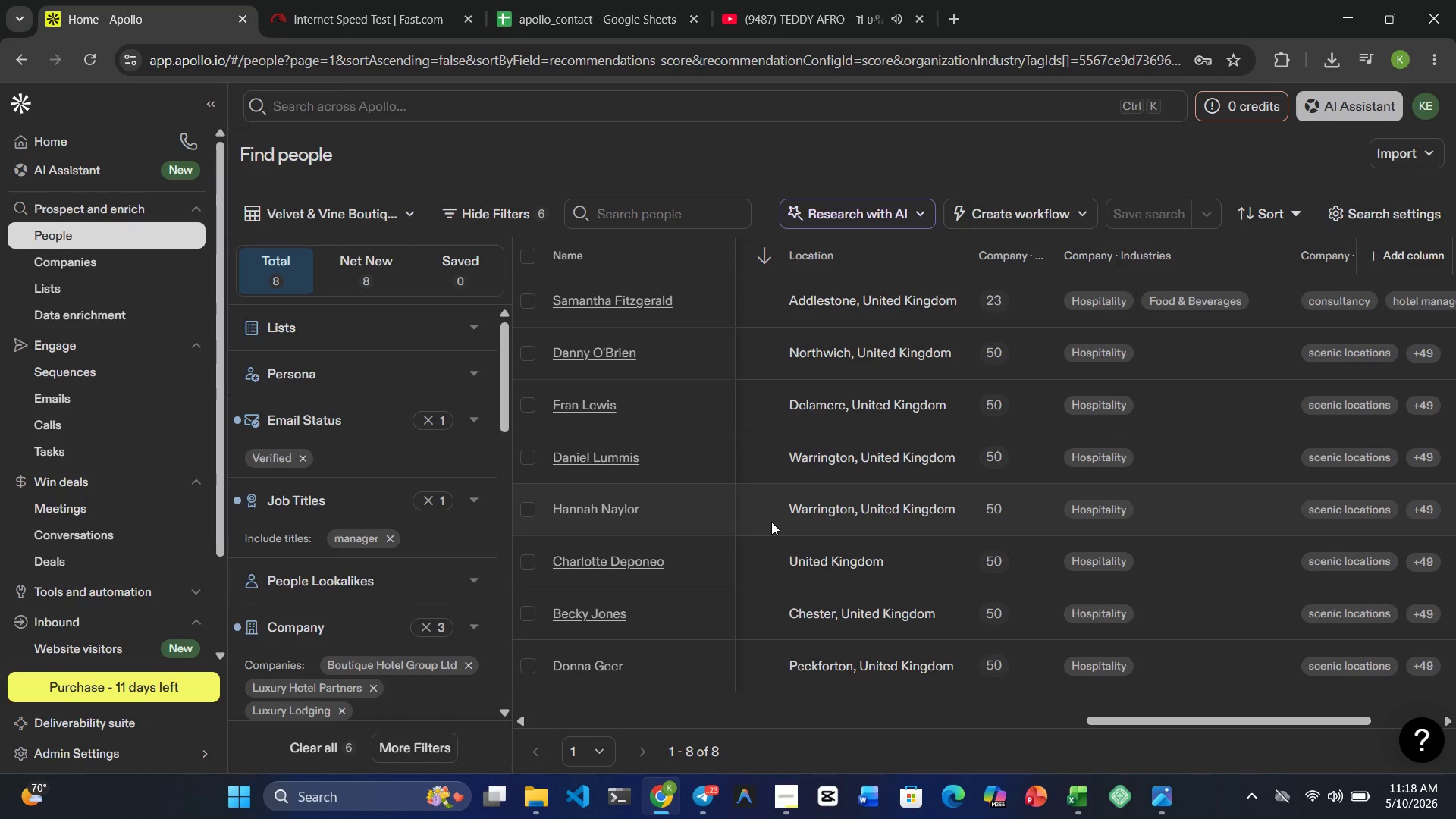 
mouse_move([907, 623])
 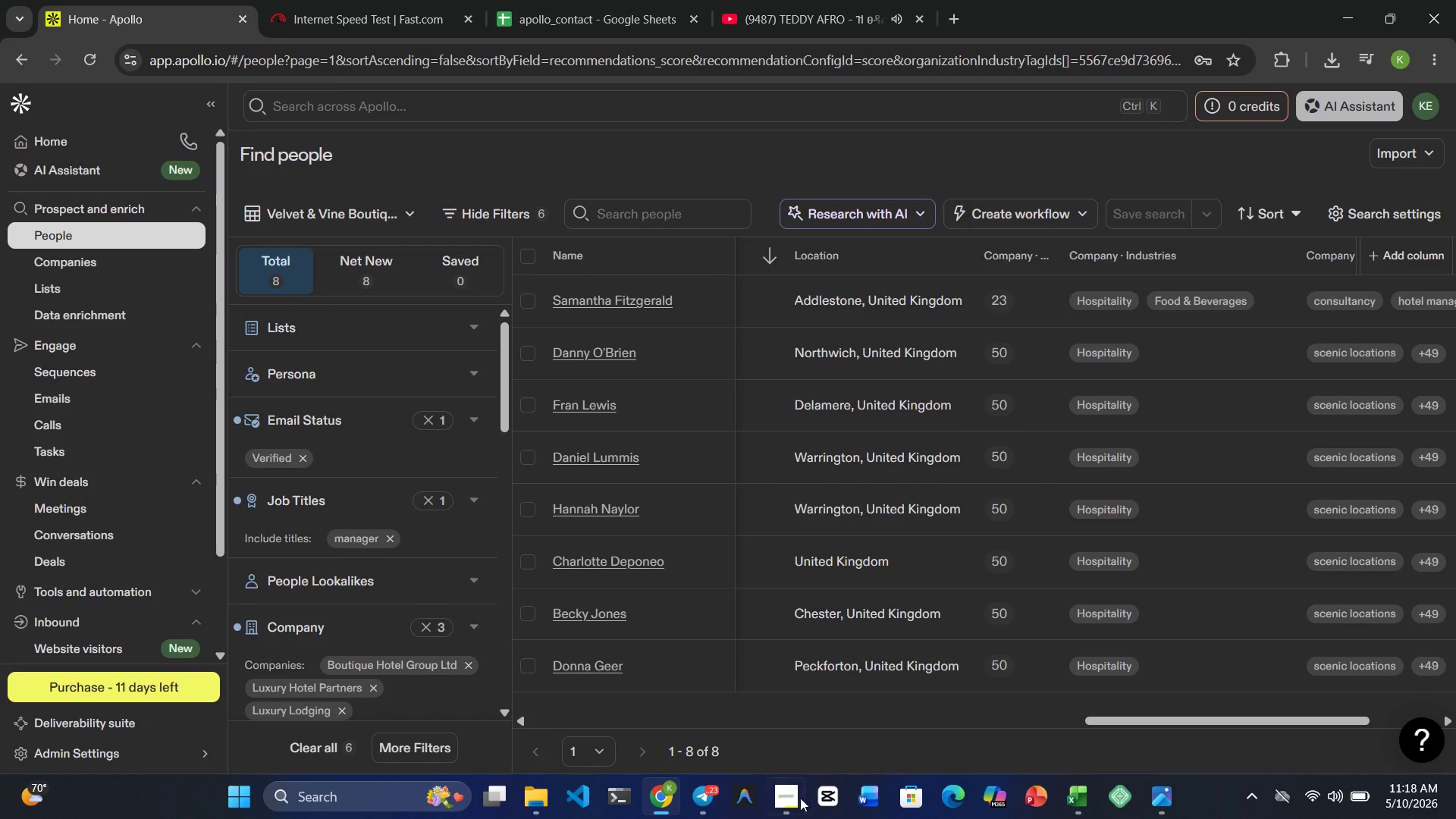 
left_click([792, 805])